 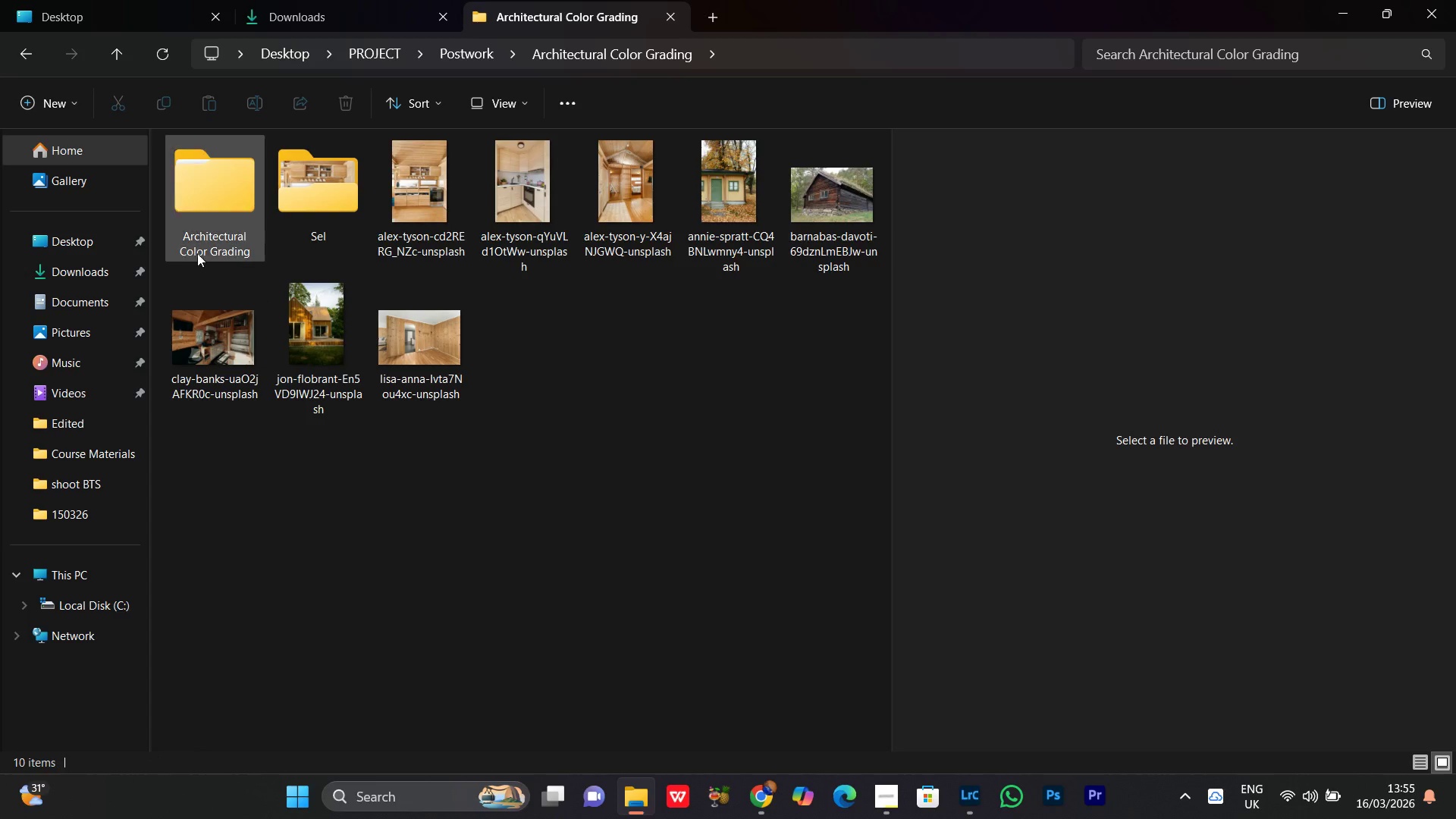 
double_click([200, 206])
 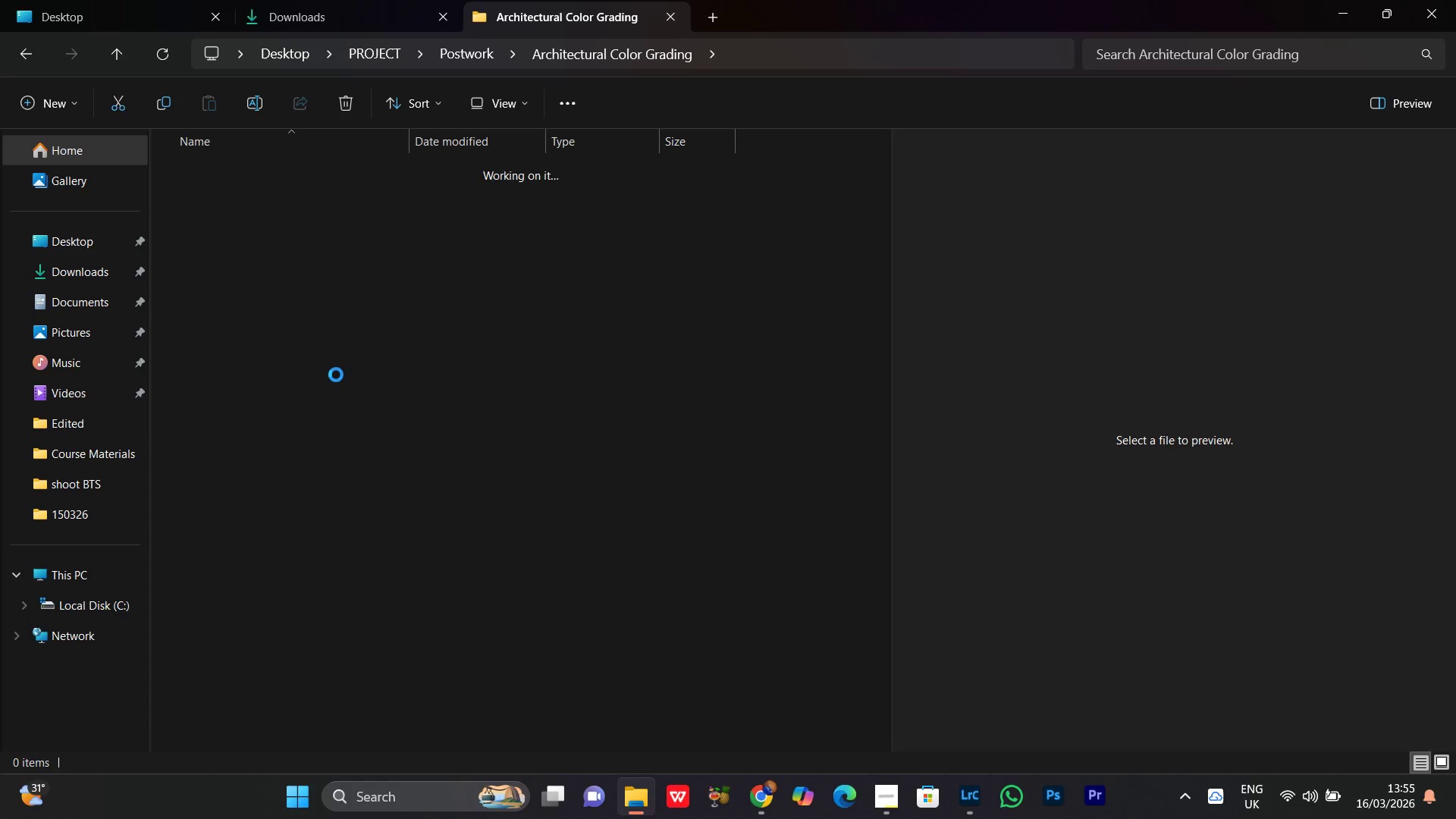 
left_click([336, 372])
 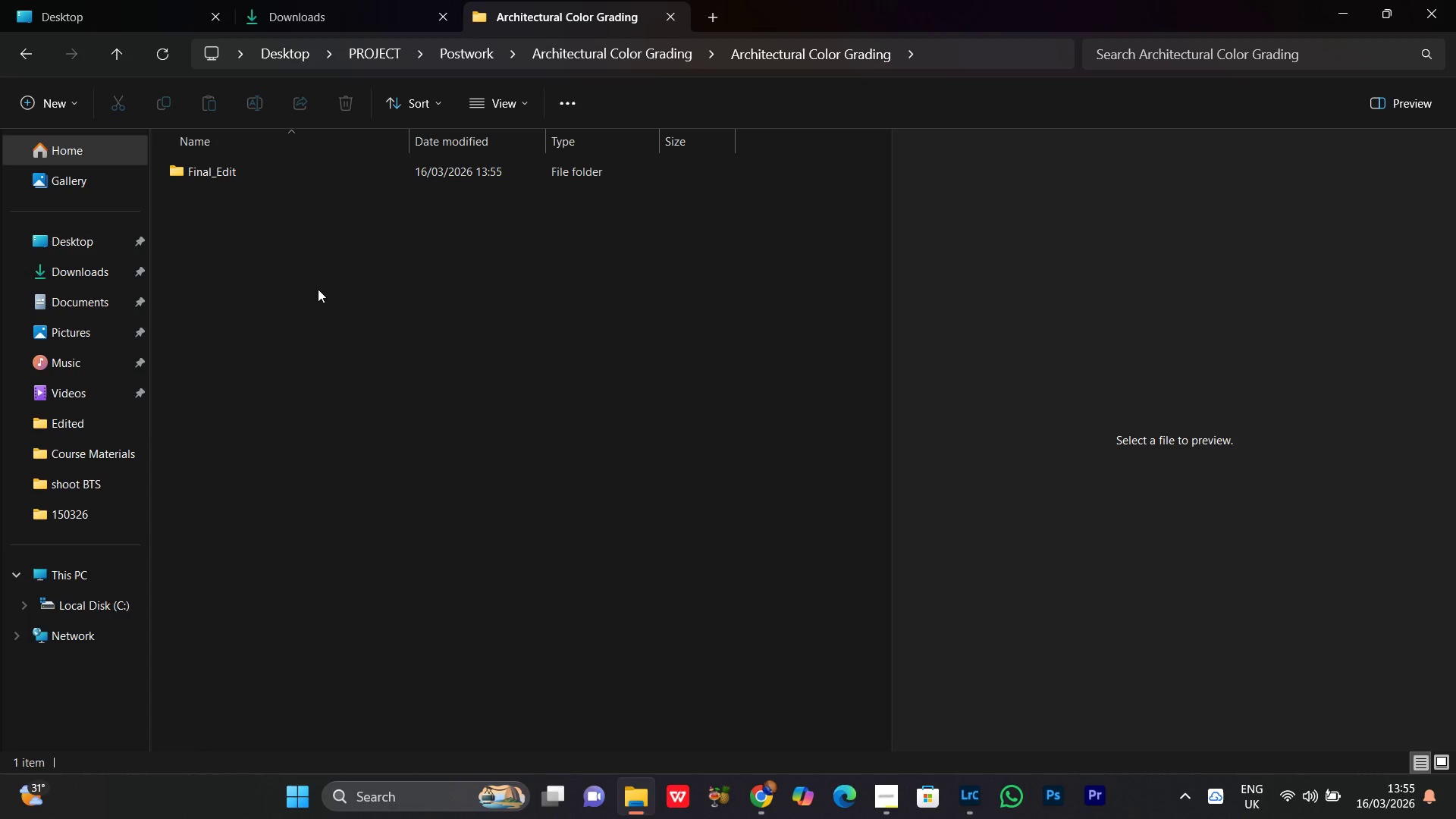 
right_click([318, 289])
 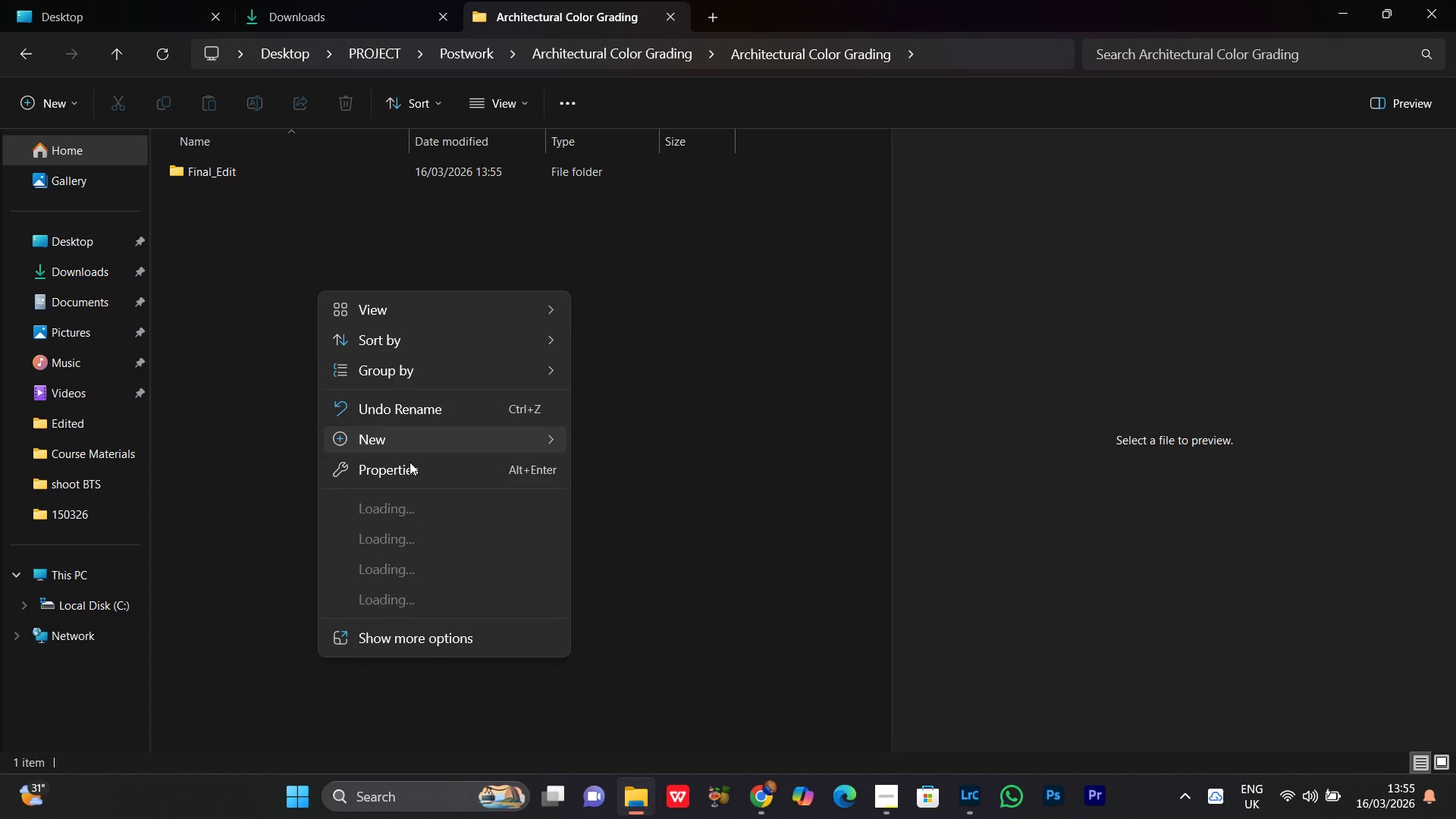 
left_click([399, 423])
 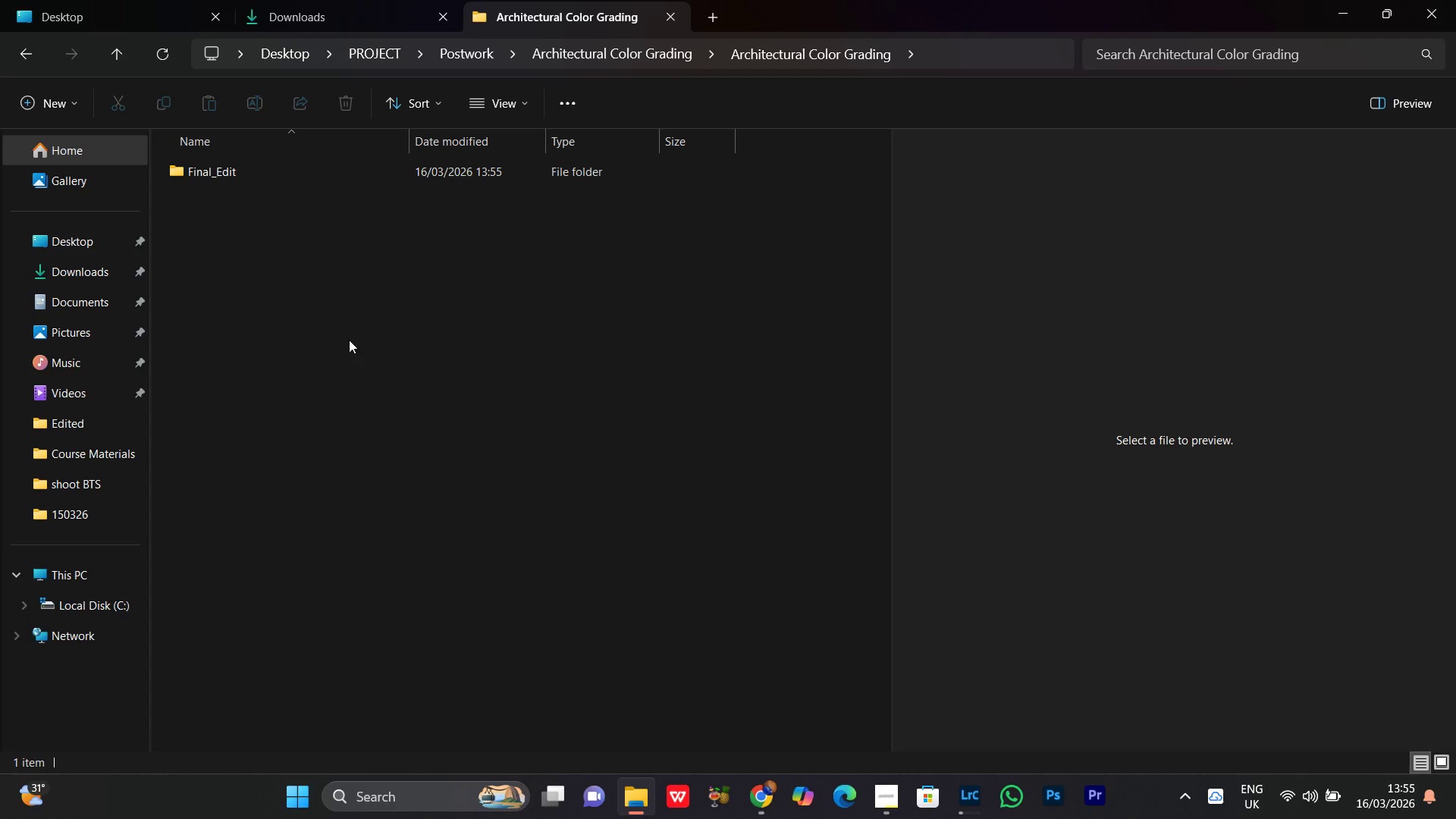 
right_click([305, 306])
 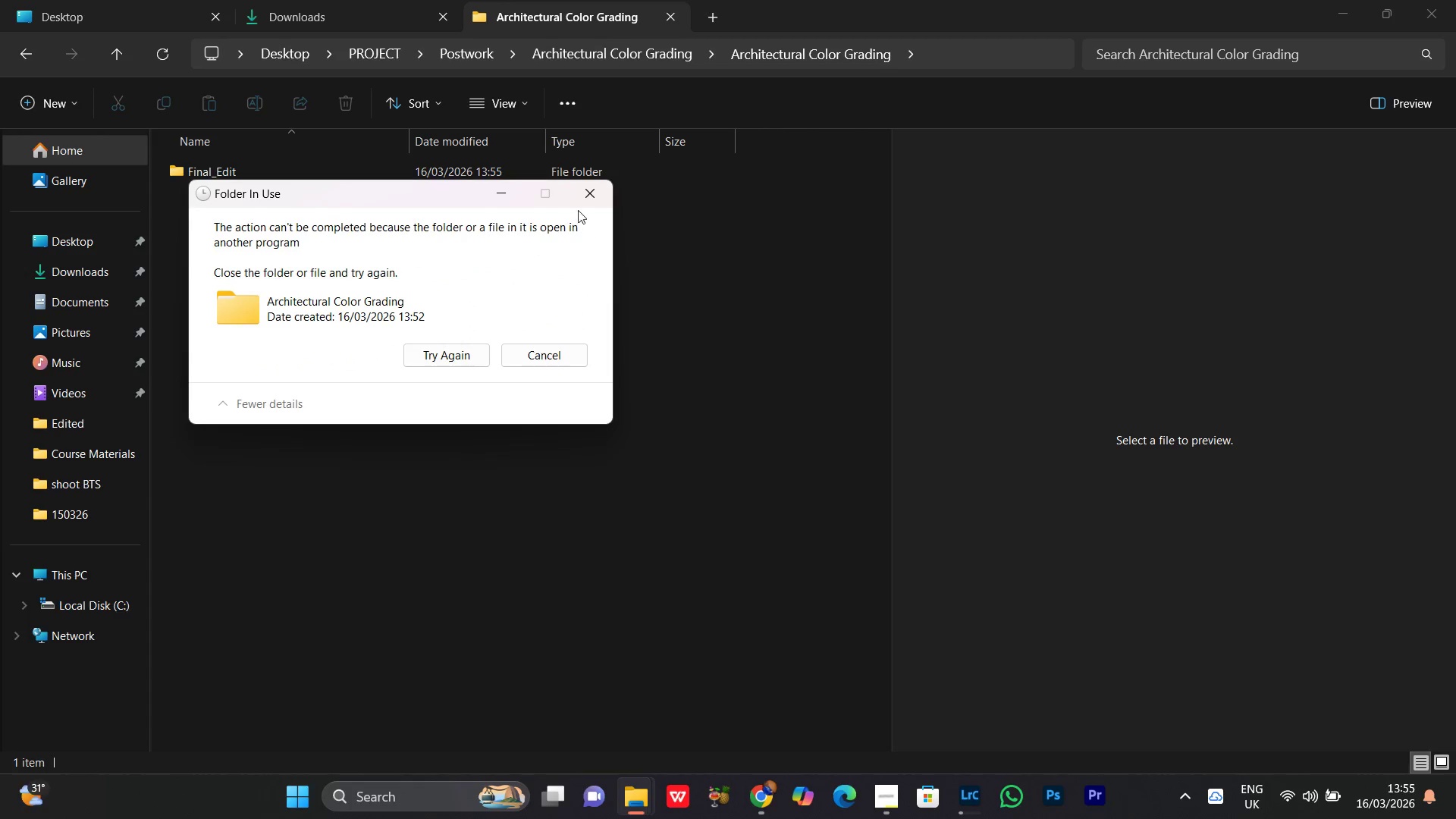 
left_click([579, 200])
 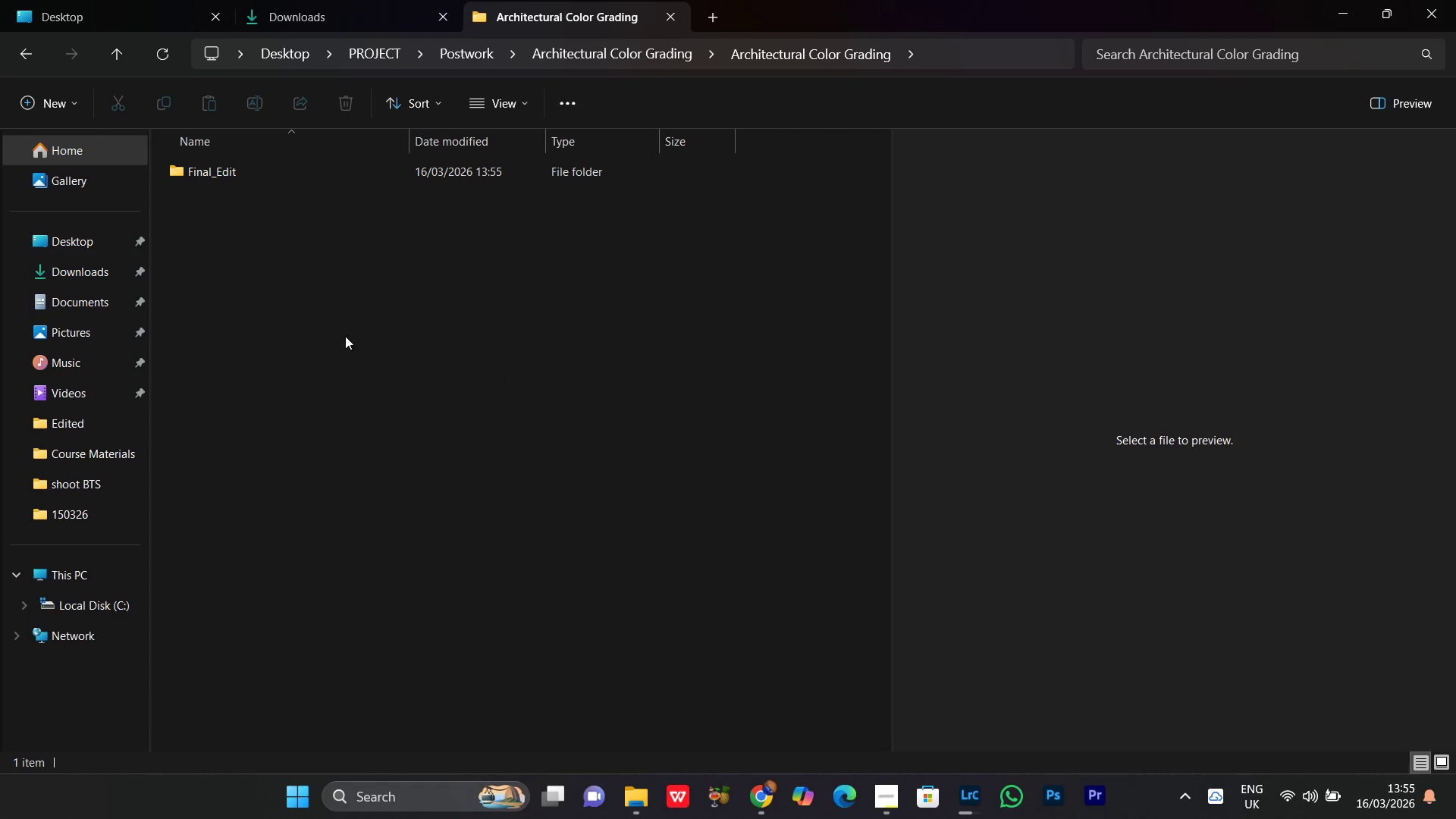 
right_click([352, 328])
 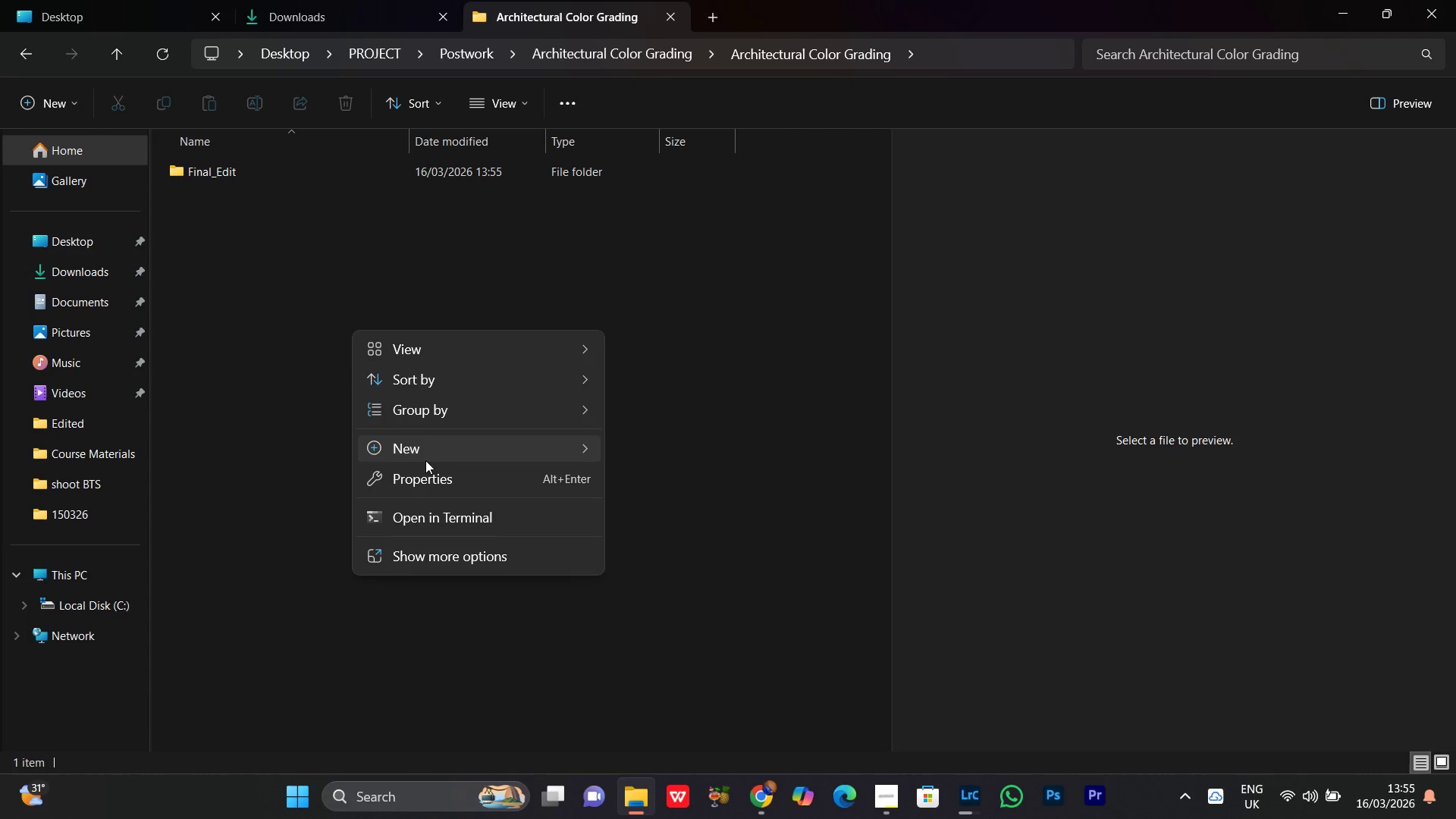 
left_click([403, 451])
 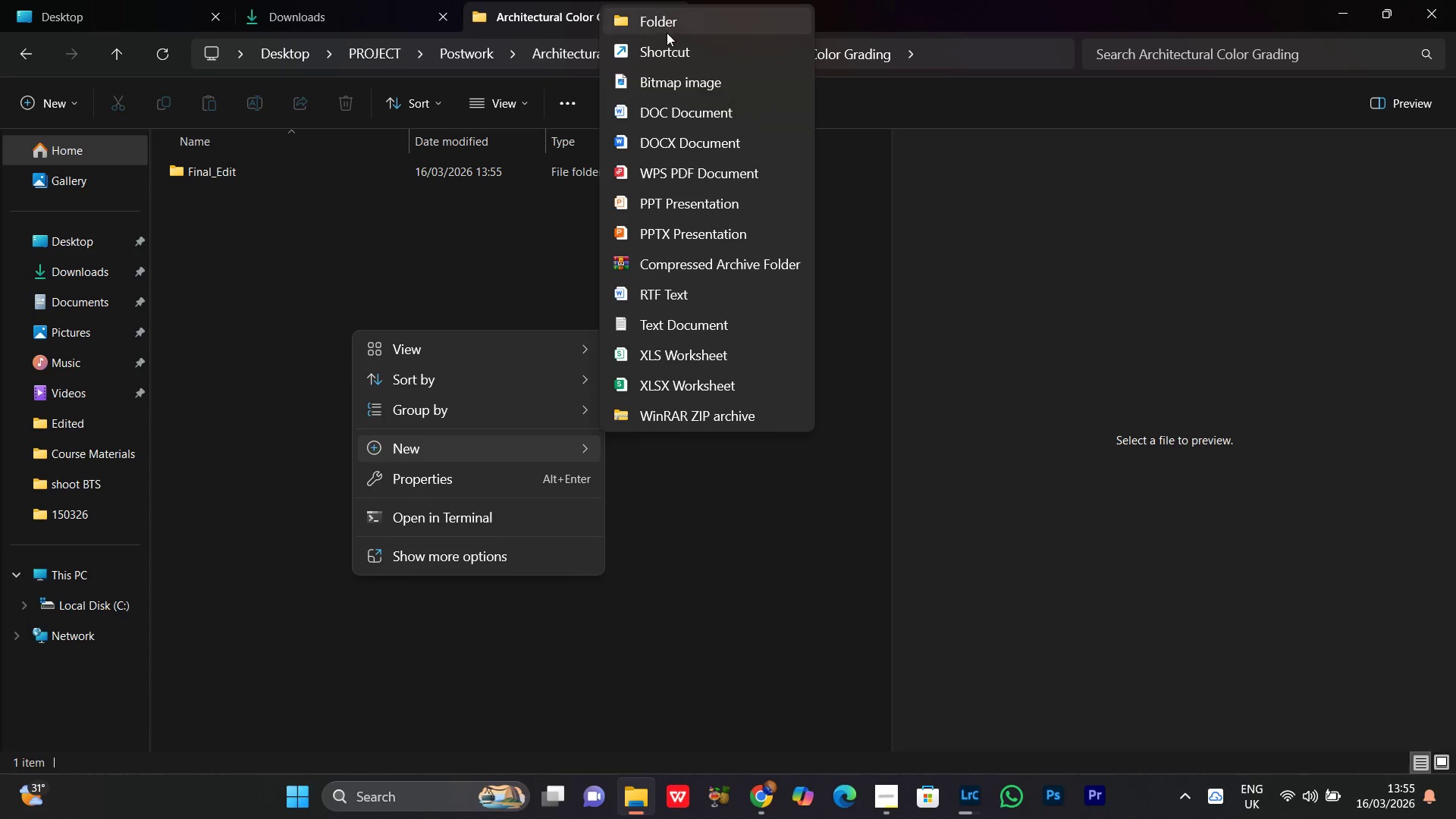 
left_click([664, 25])
 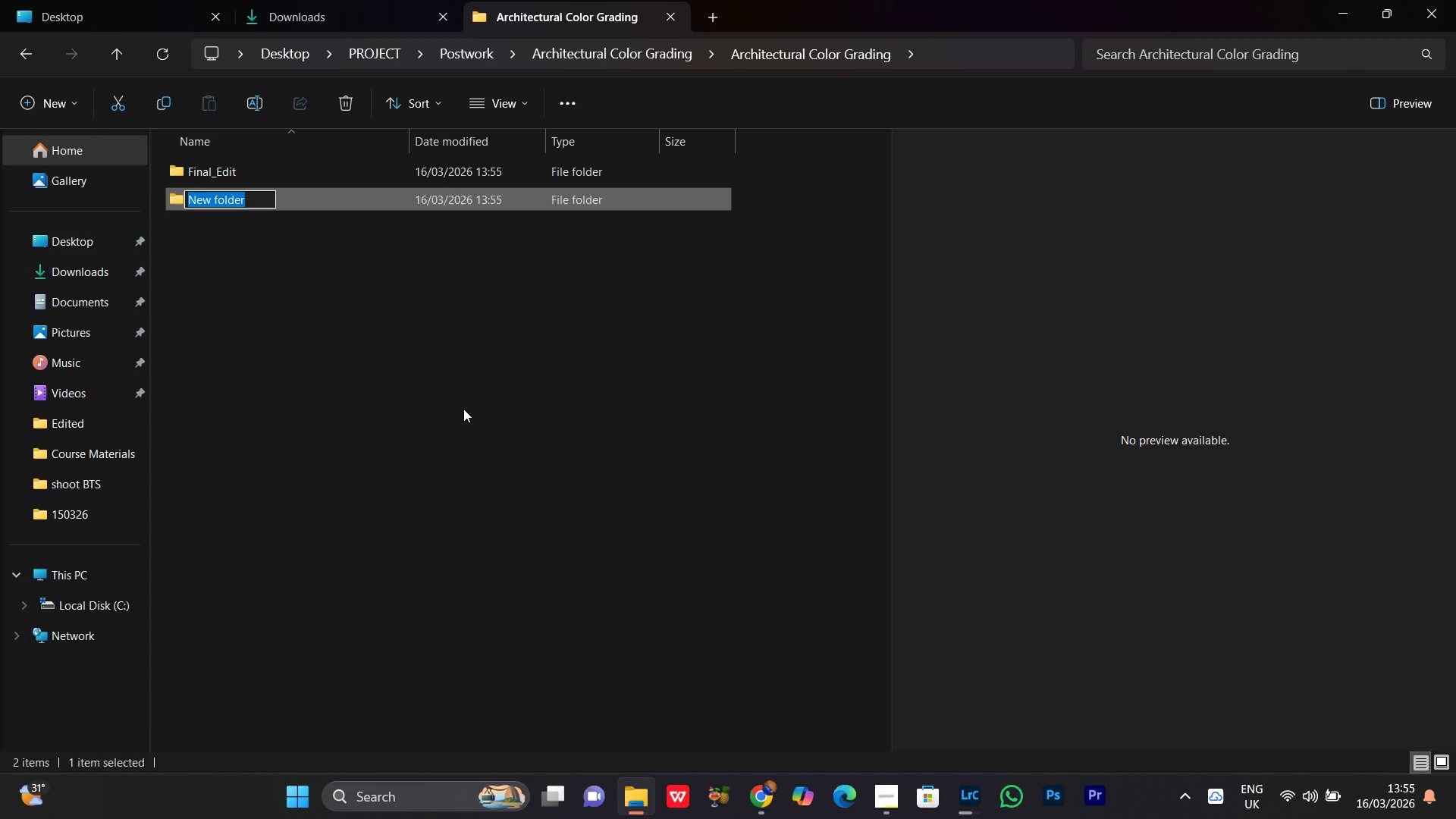 
type(Comparison)
 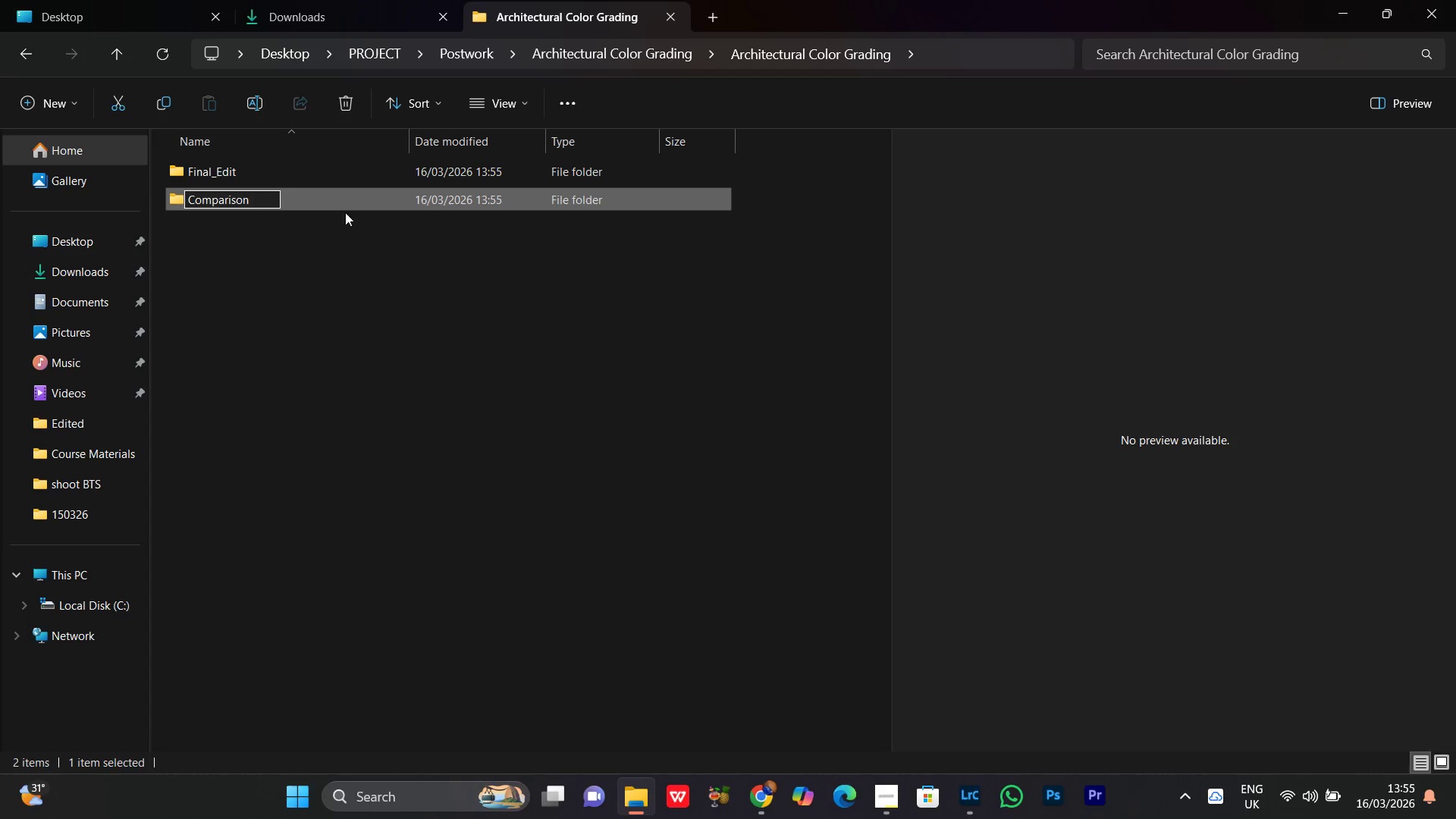 
double_click([329, 201])
 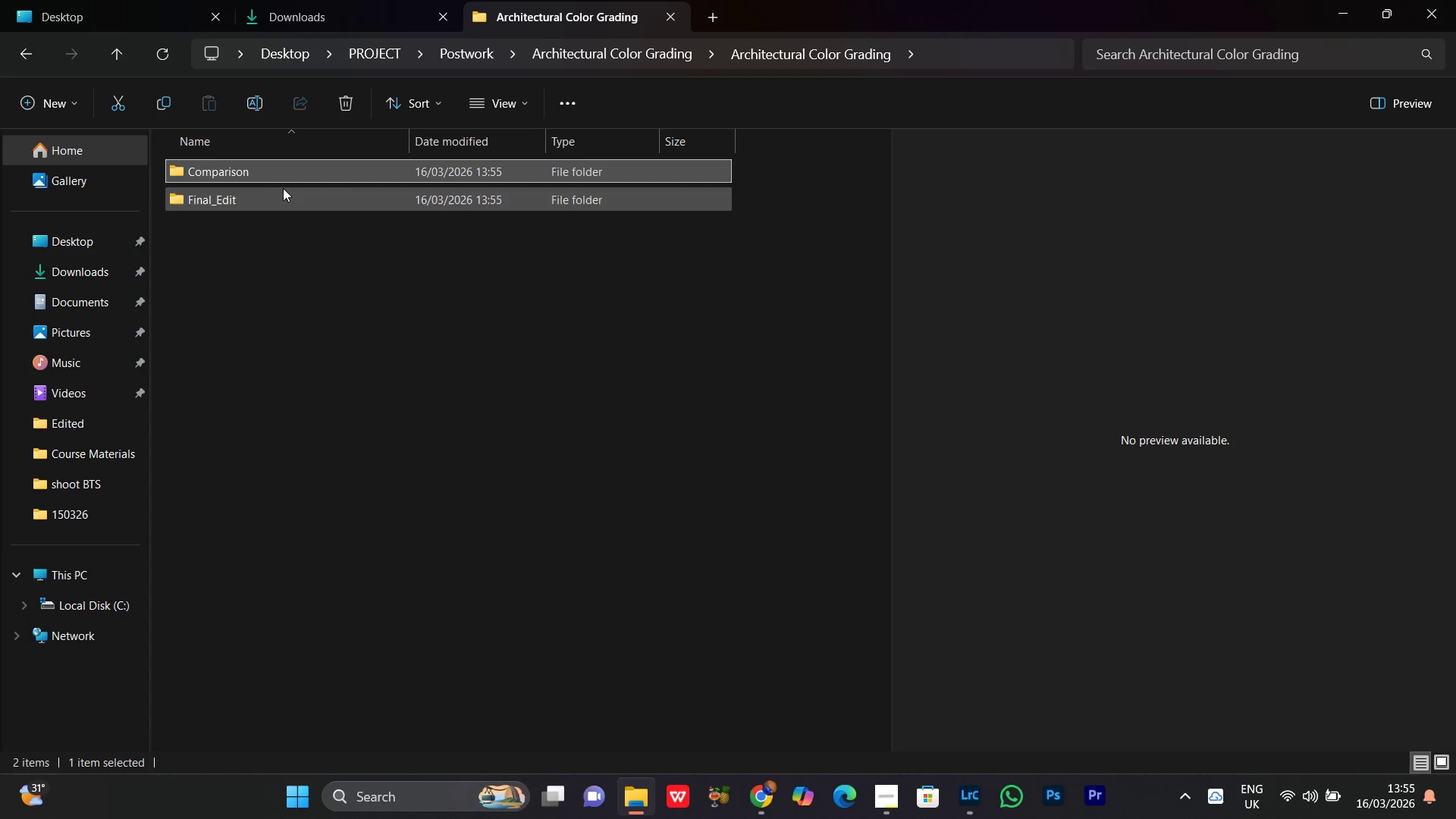 
double_click([237, 167])
 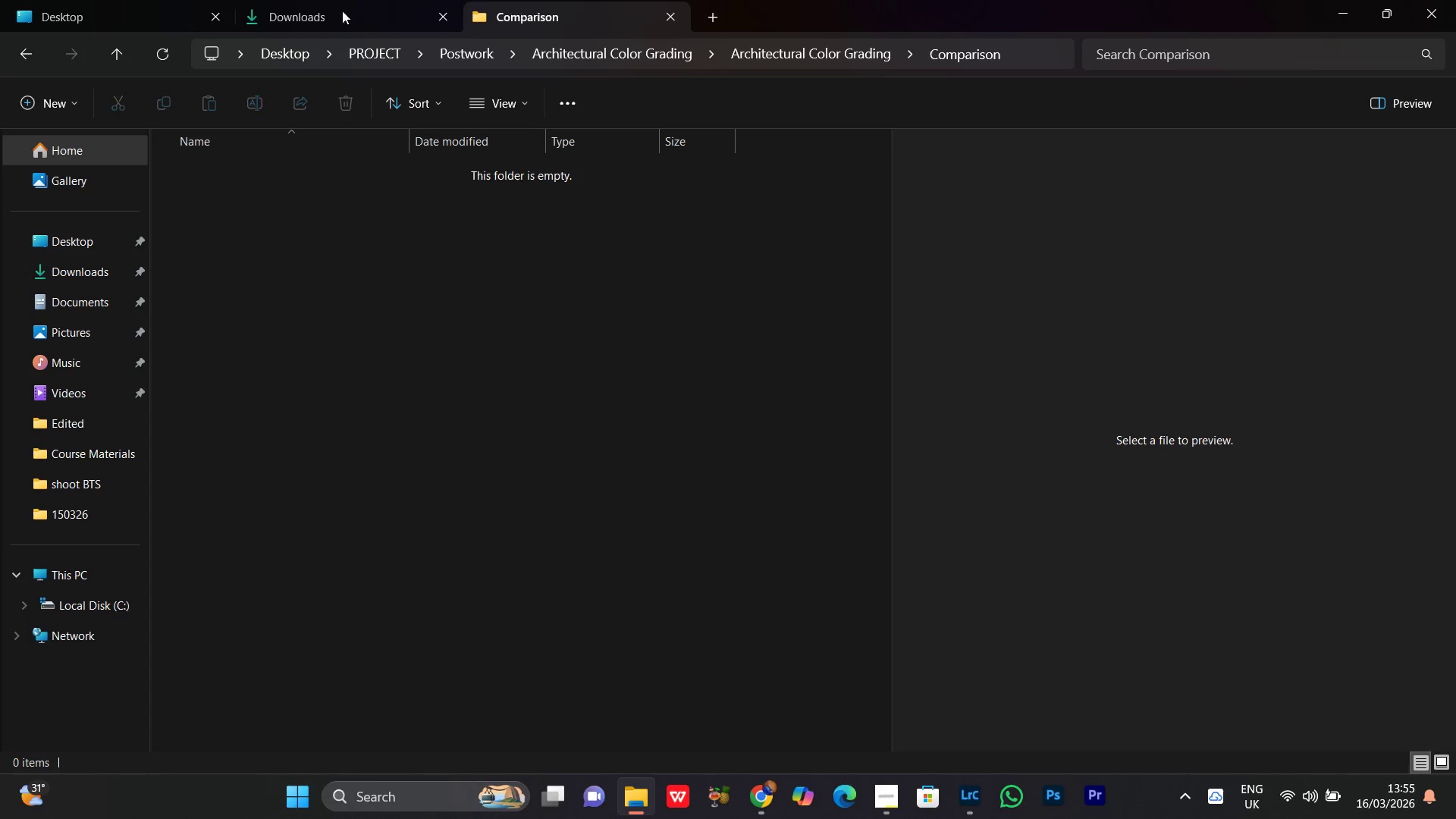 
left_click([330, 13])
 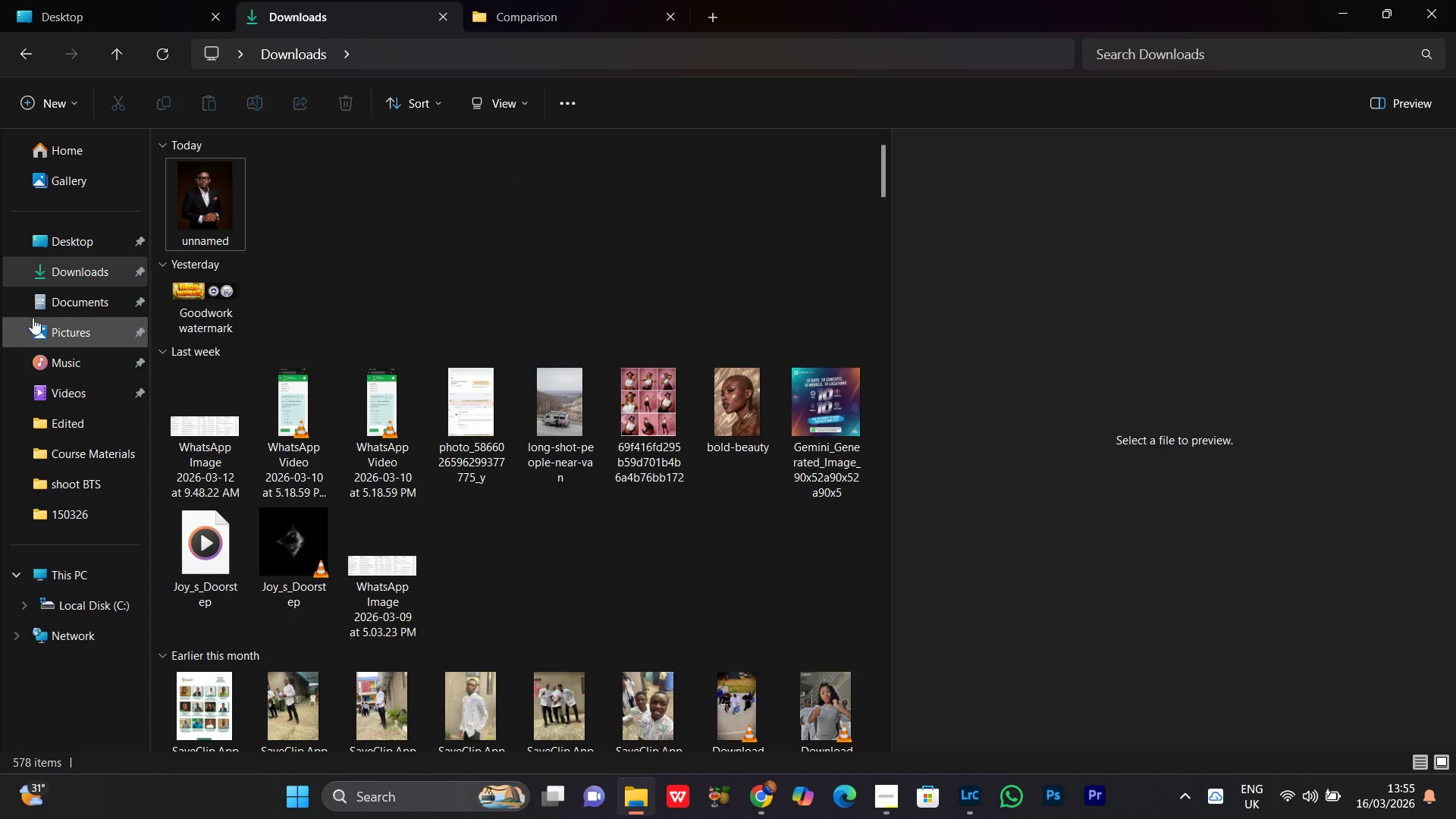 
left_click([70, 331])
 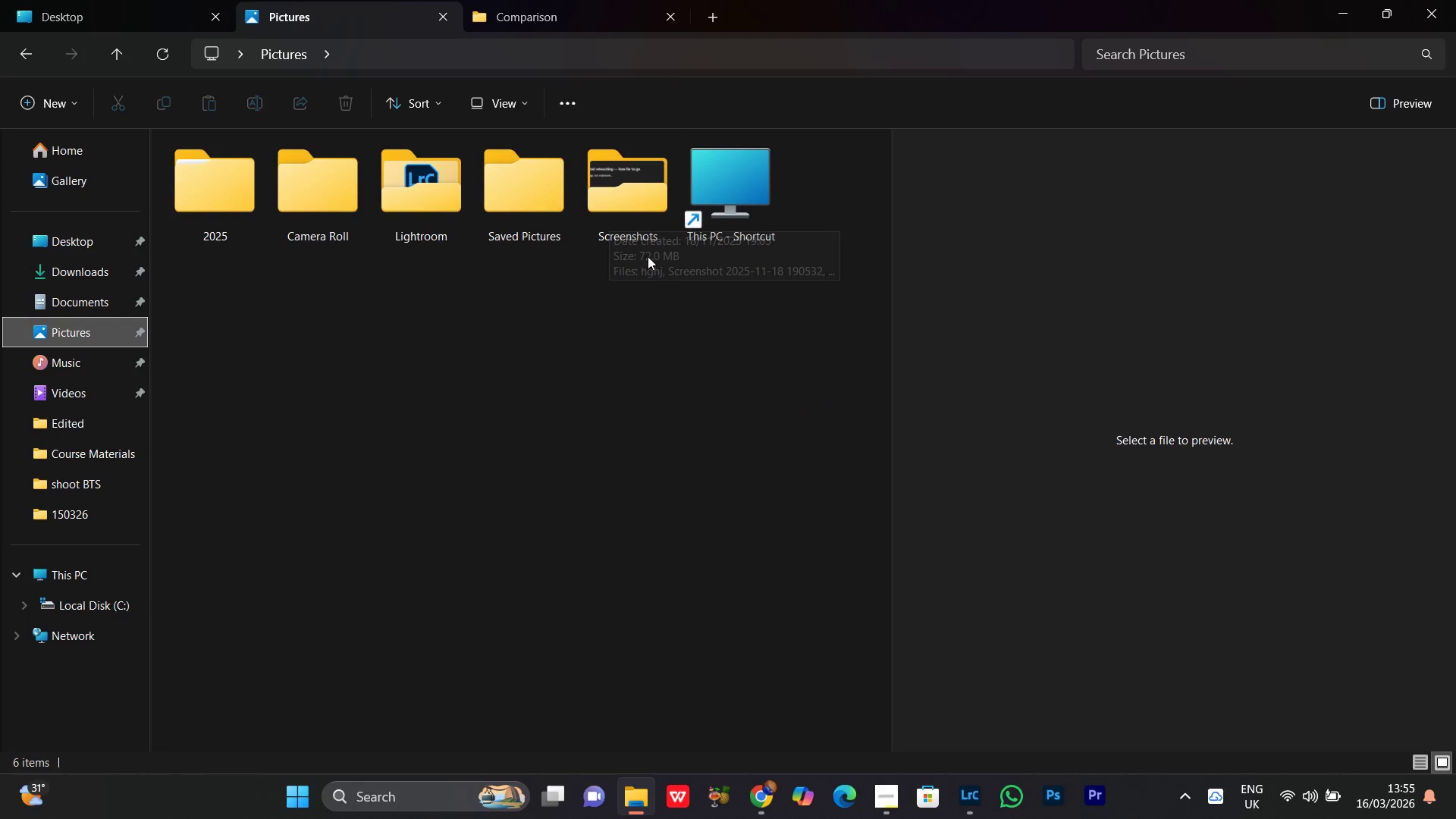 
double_click([627, 183])
 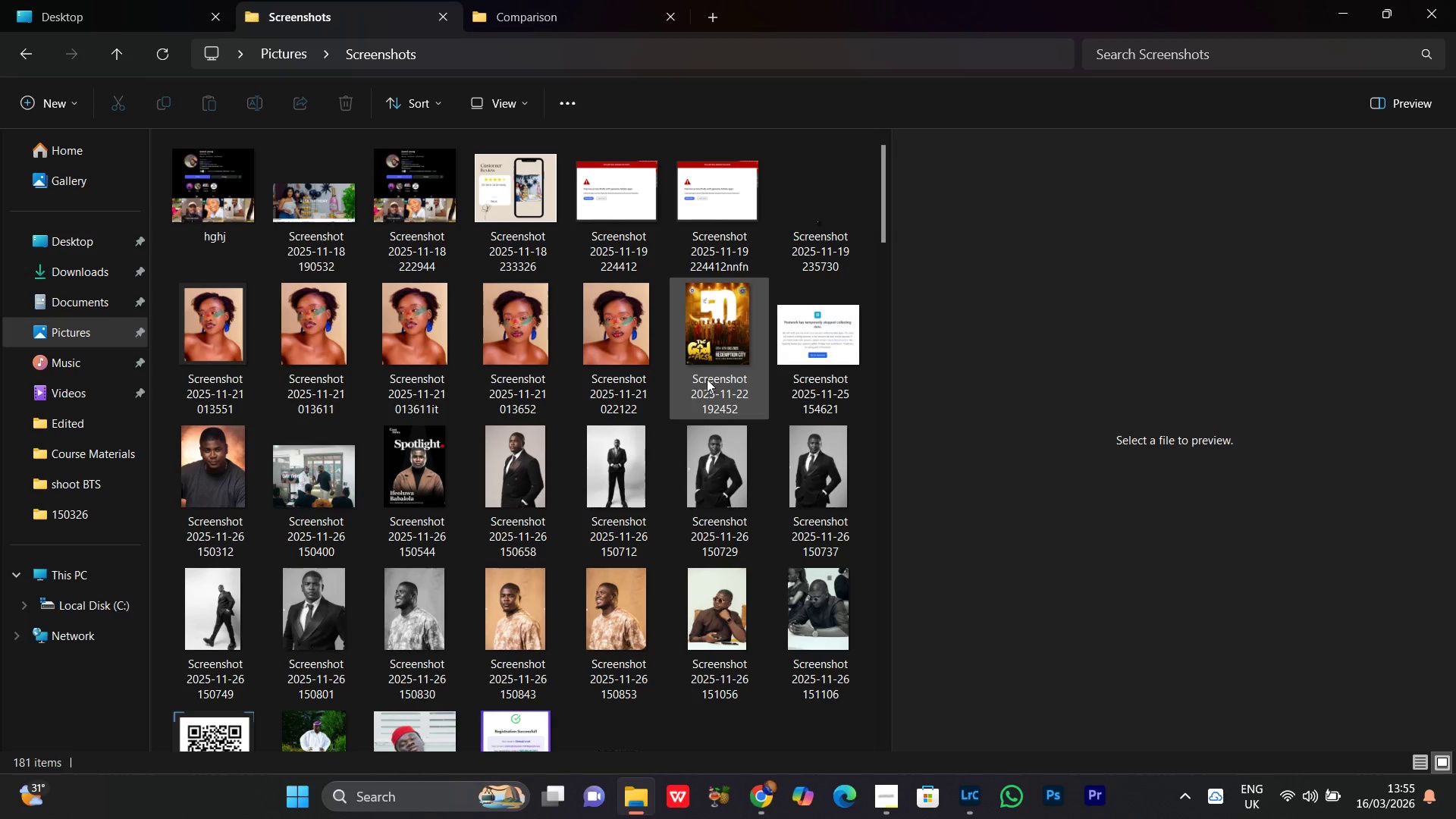 
scroll: coordinate [678, 604], scroll_direction: down, amount: 22.0
 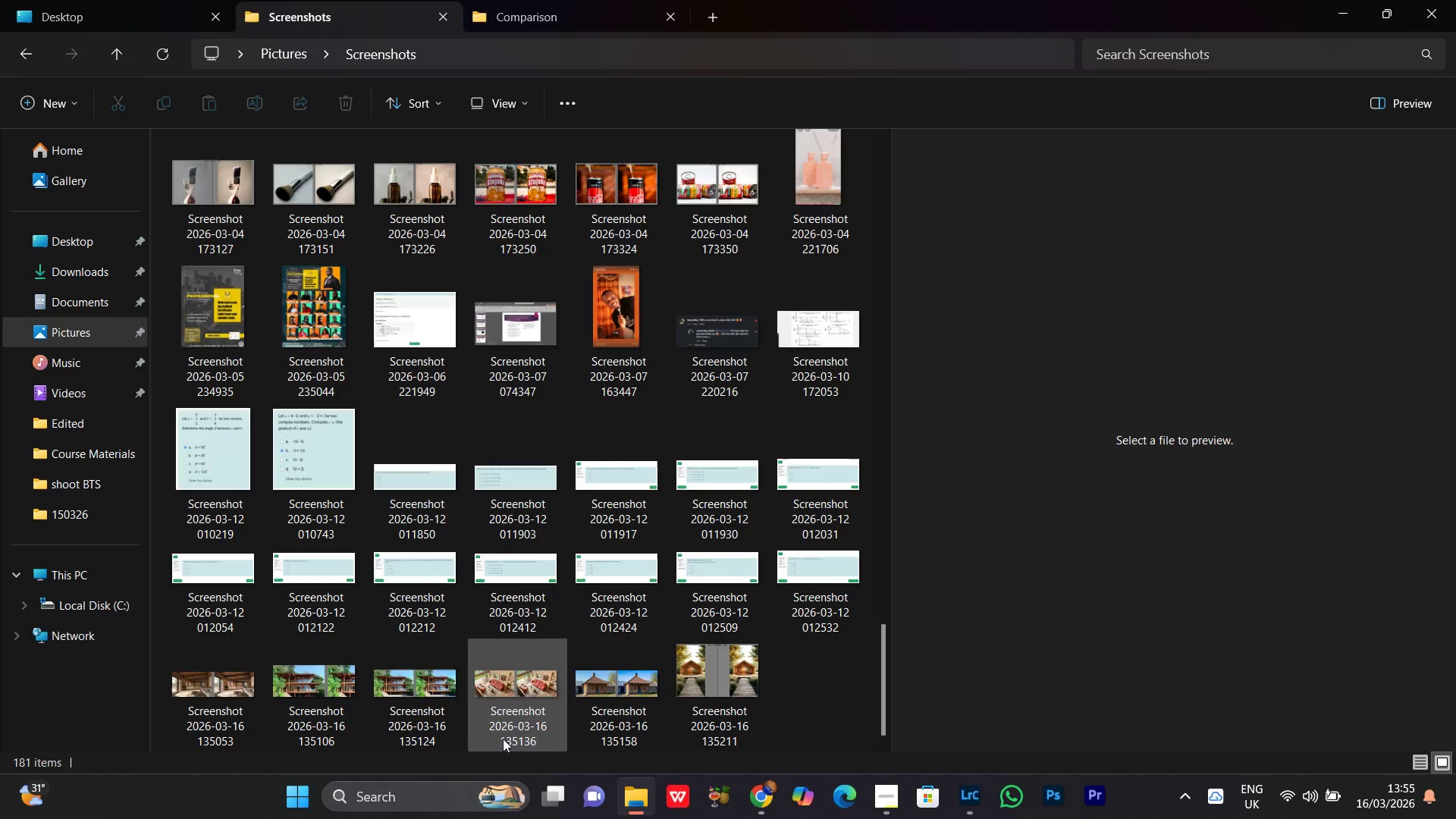 
left_click([217, 682])
 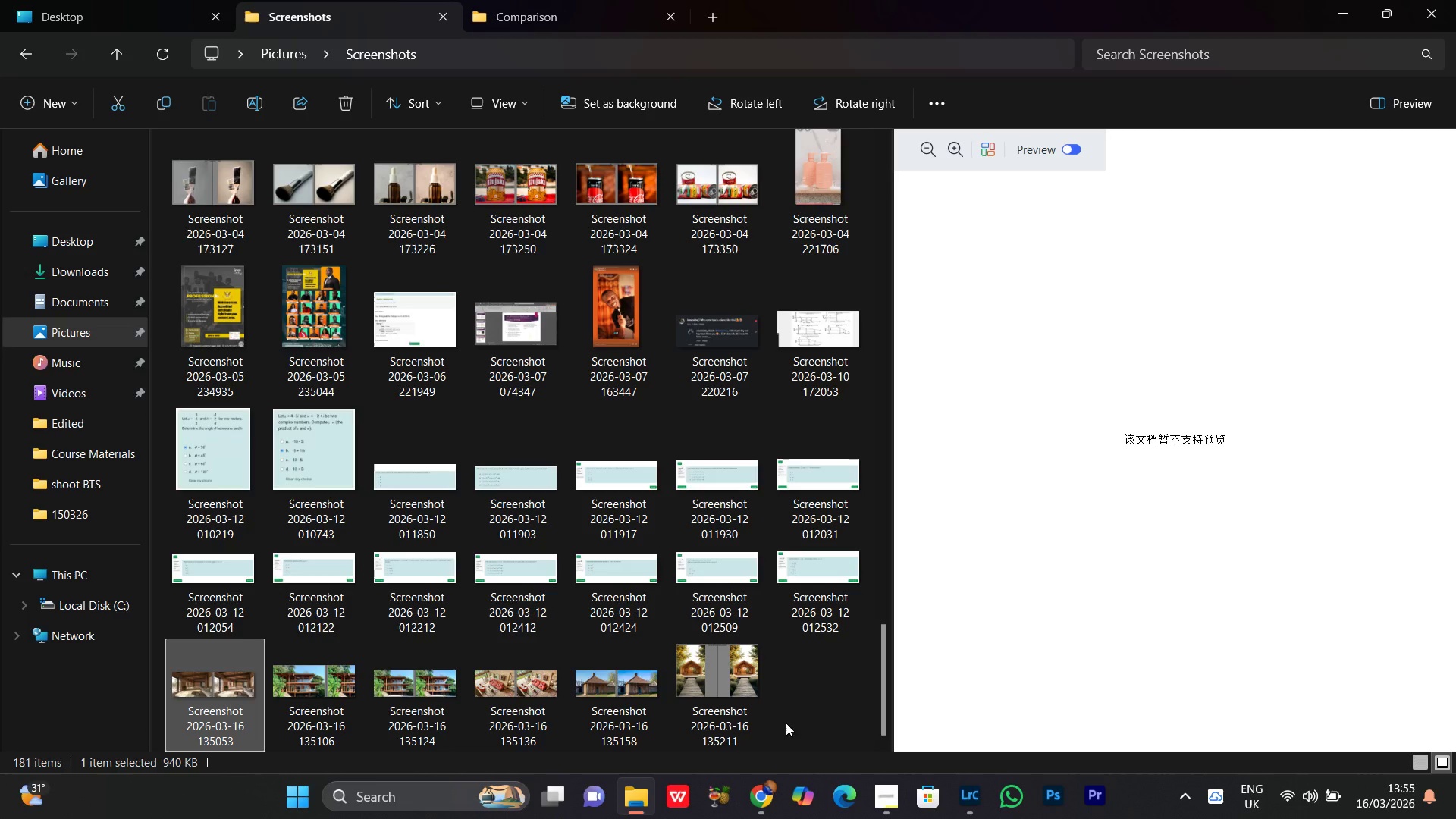 
hold_key(key=ShiftLeft, duration=0.84)
left_click([742, 701])
 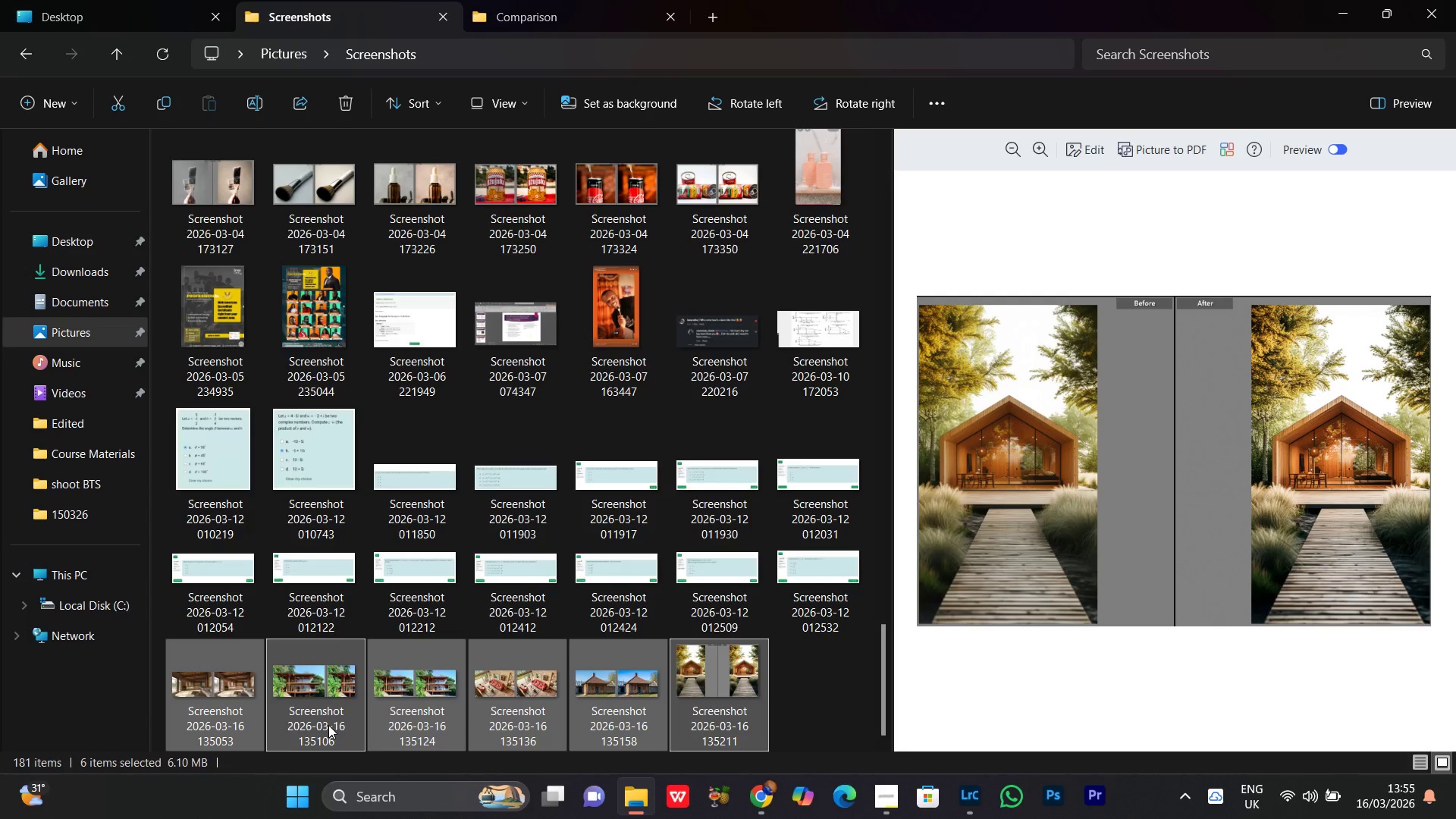 
hold_key(key=ControlLeft, duration=0.92)
left_click([344, 678])
 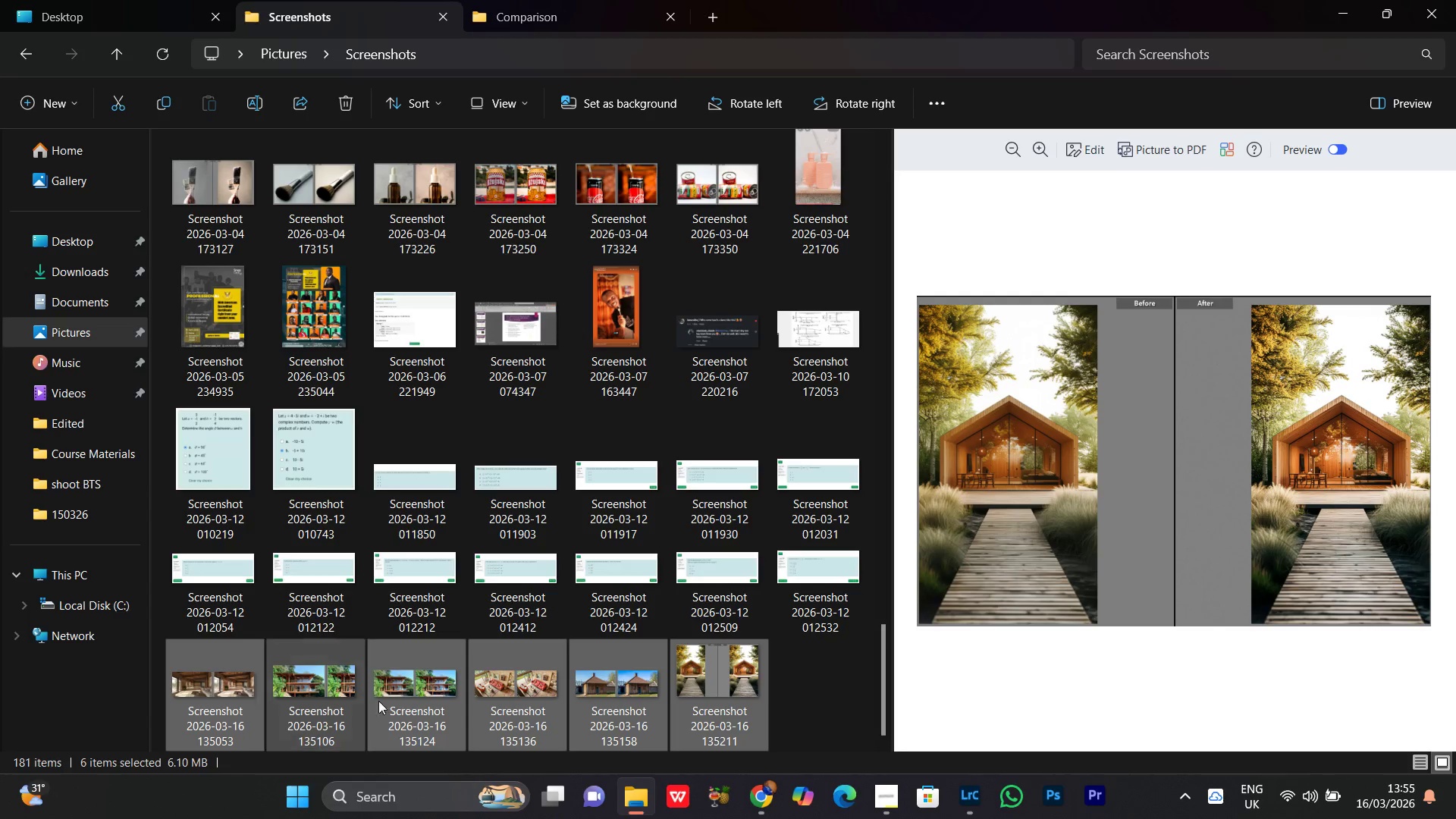 
key(Control+X)
 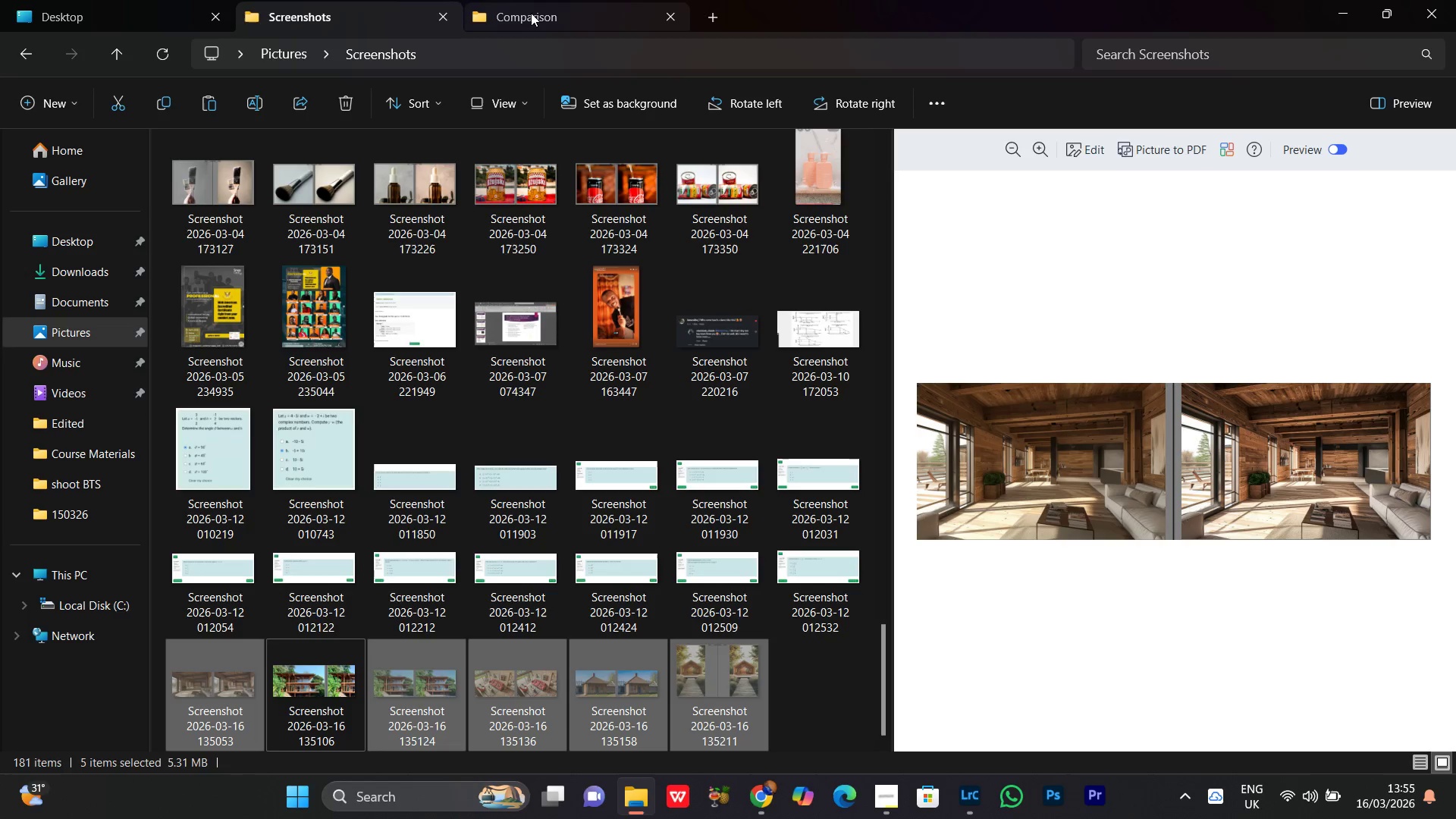 
left_click([567, 17])
 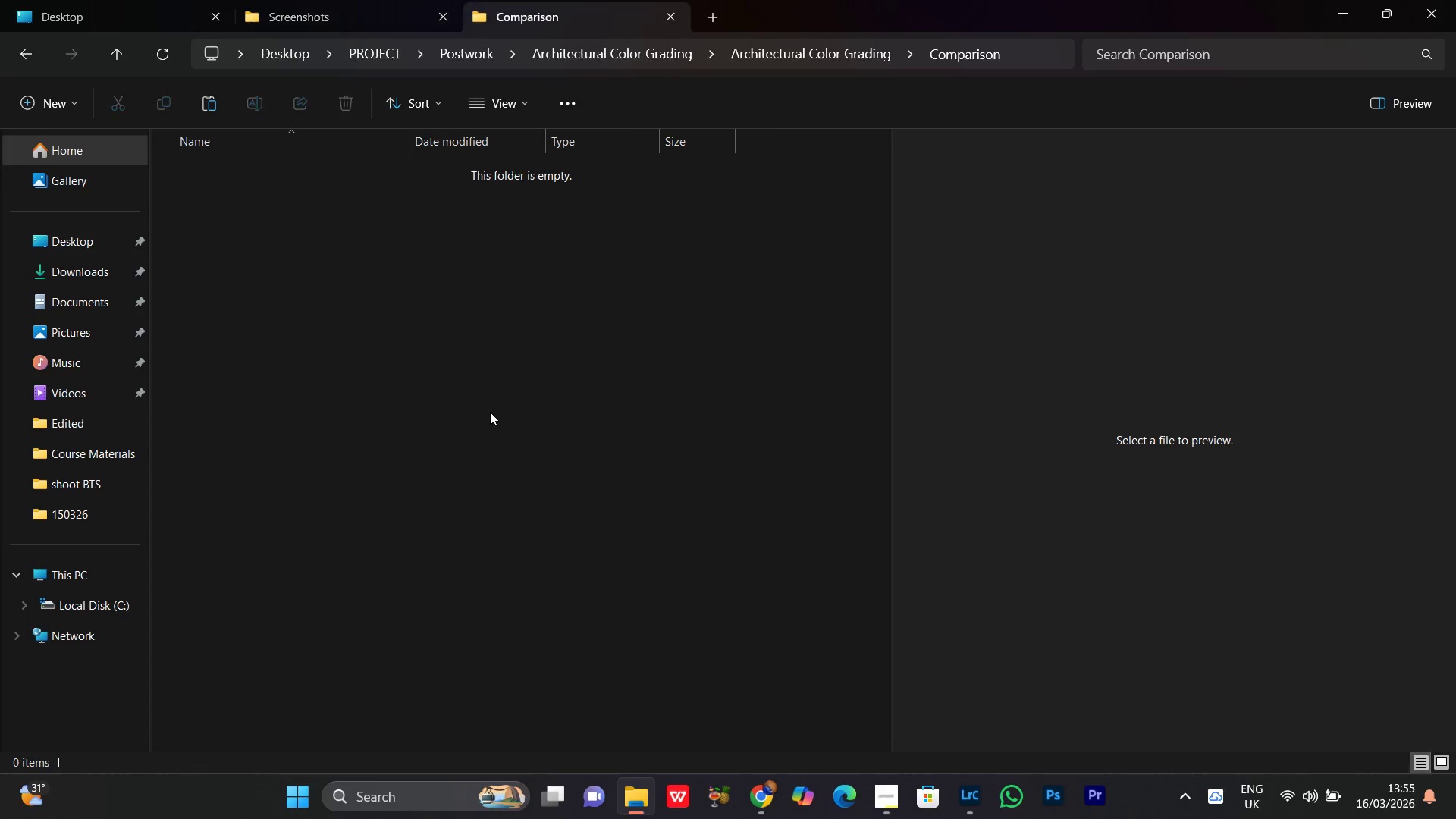 
hold_key(key=ControlLeft, duration=1.0)
 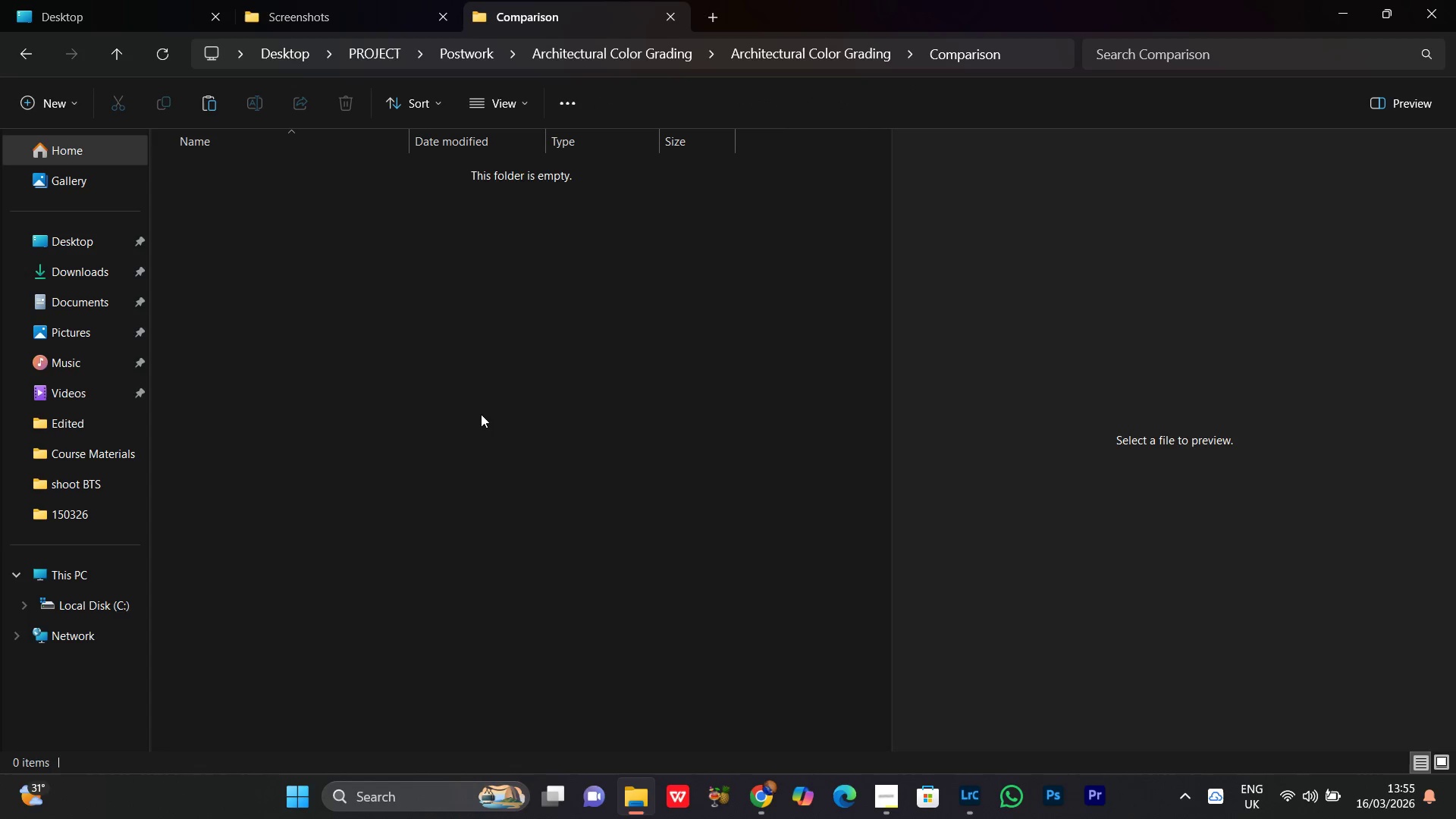 
left_click([481, 414])
 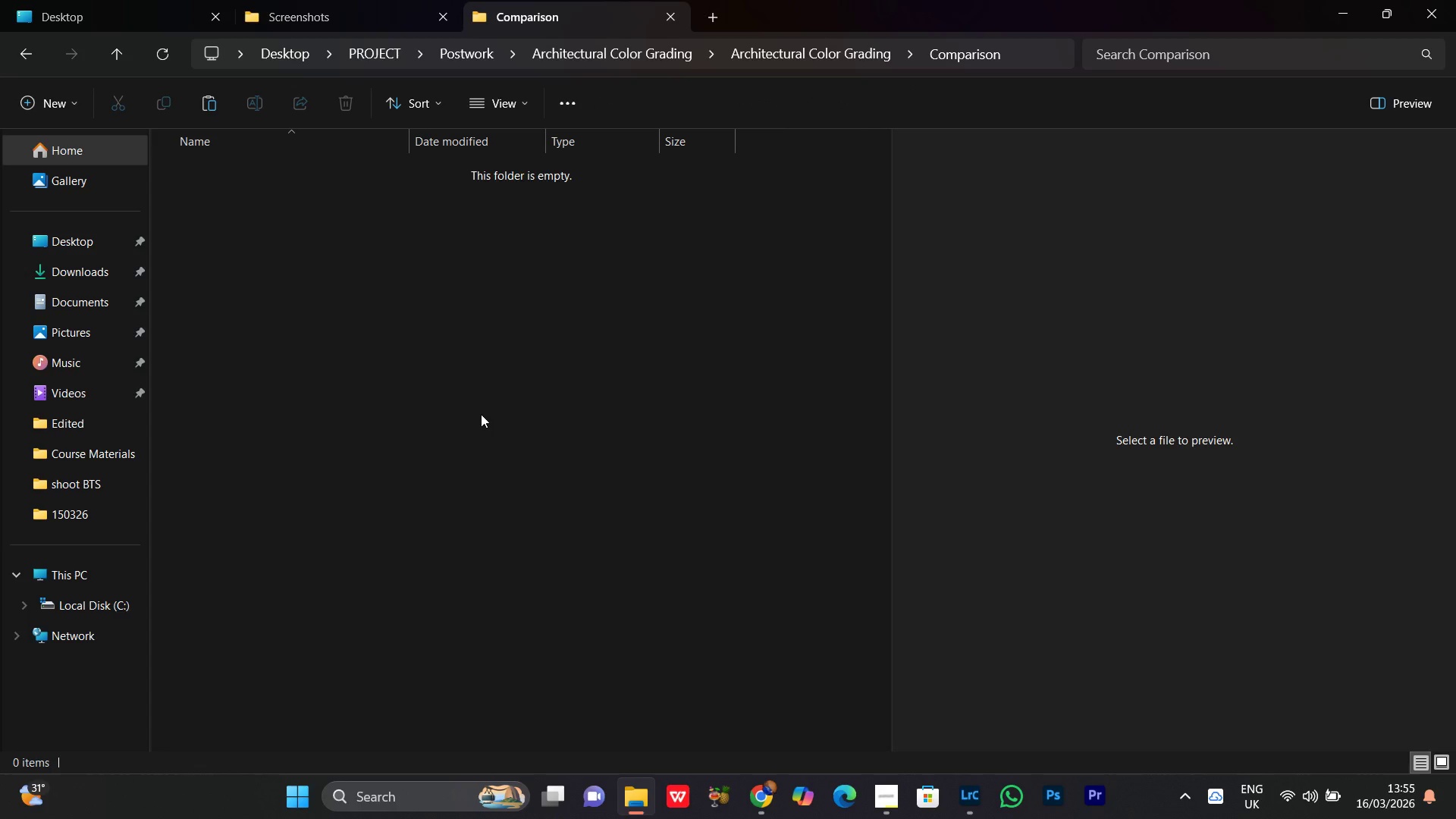 
key(Control+V)
 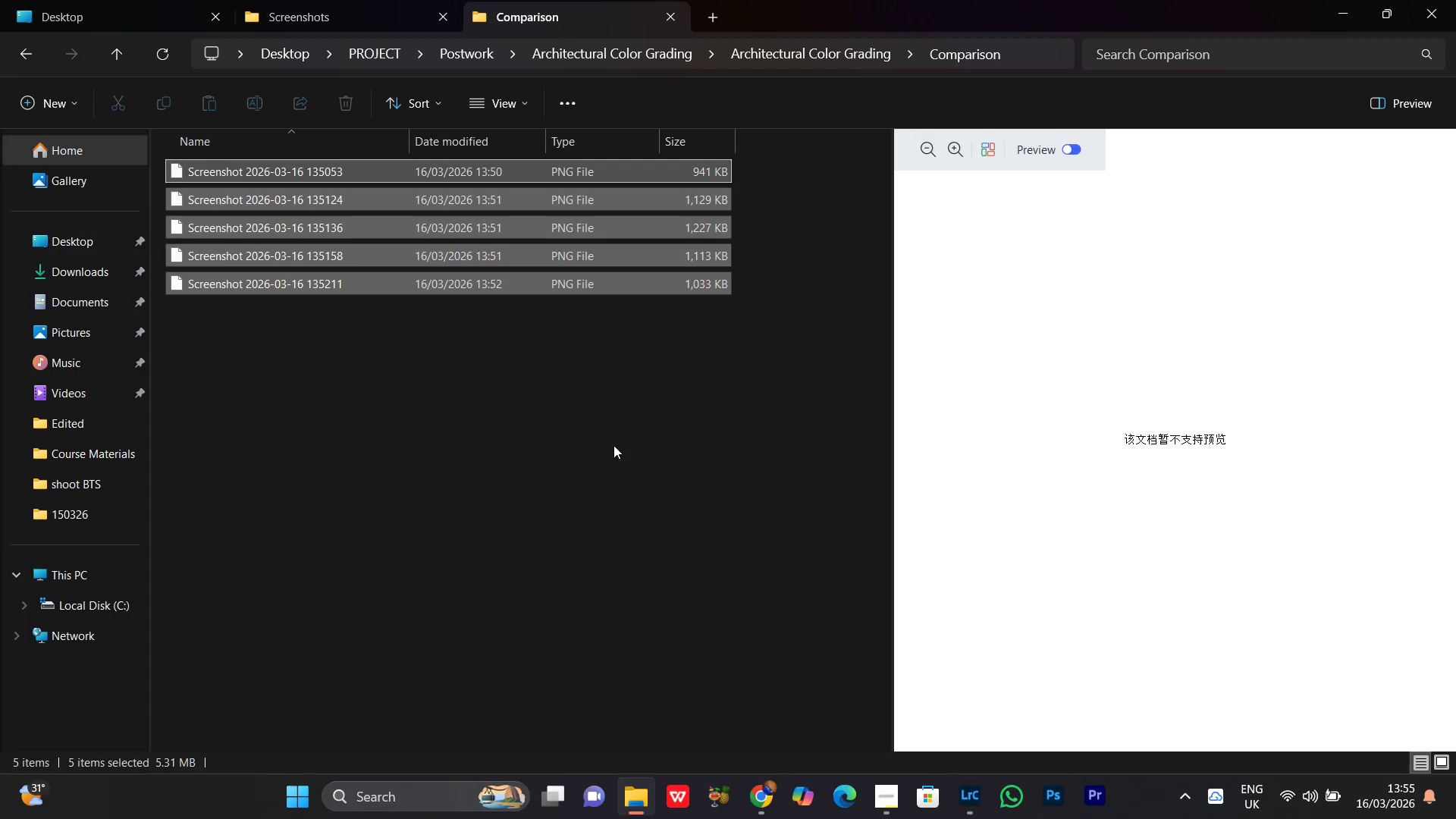 
left_click([537, 428])
 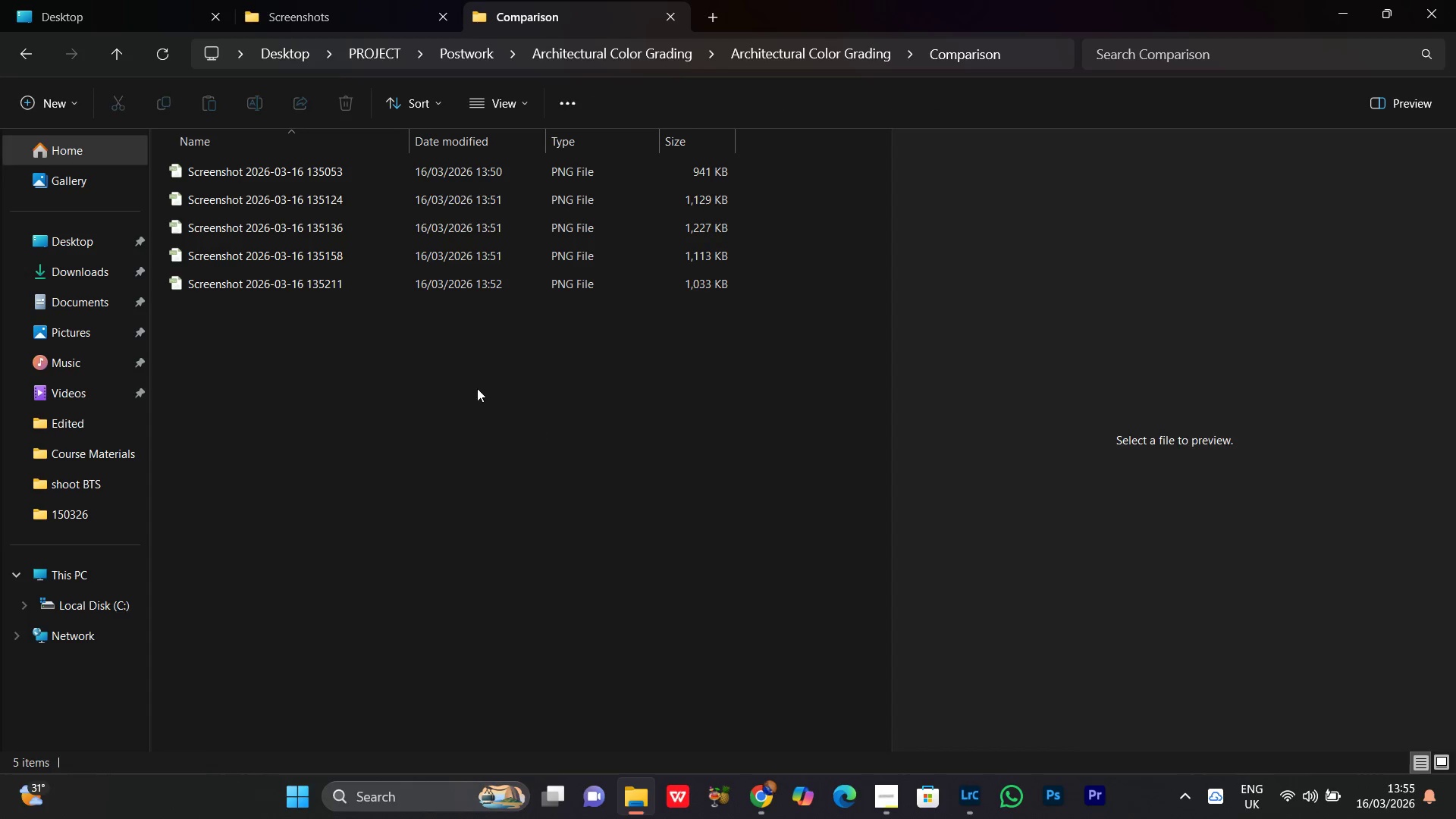 
right_click([477, 388])
 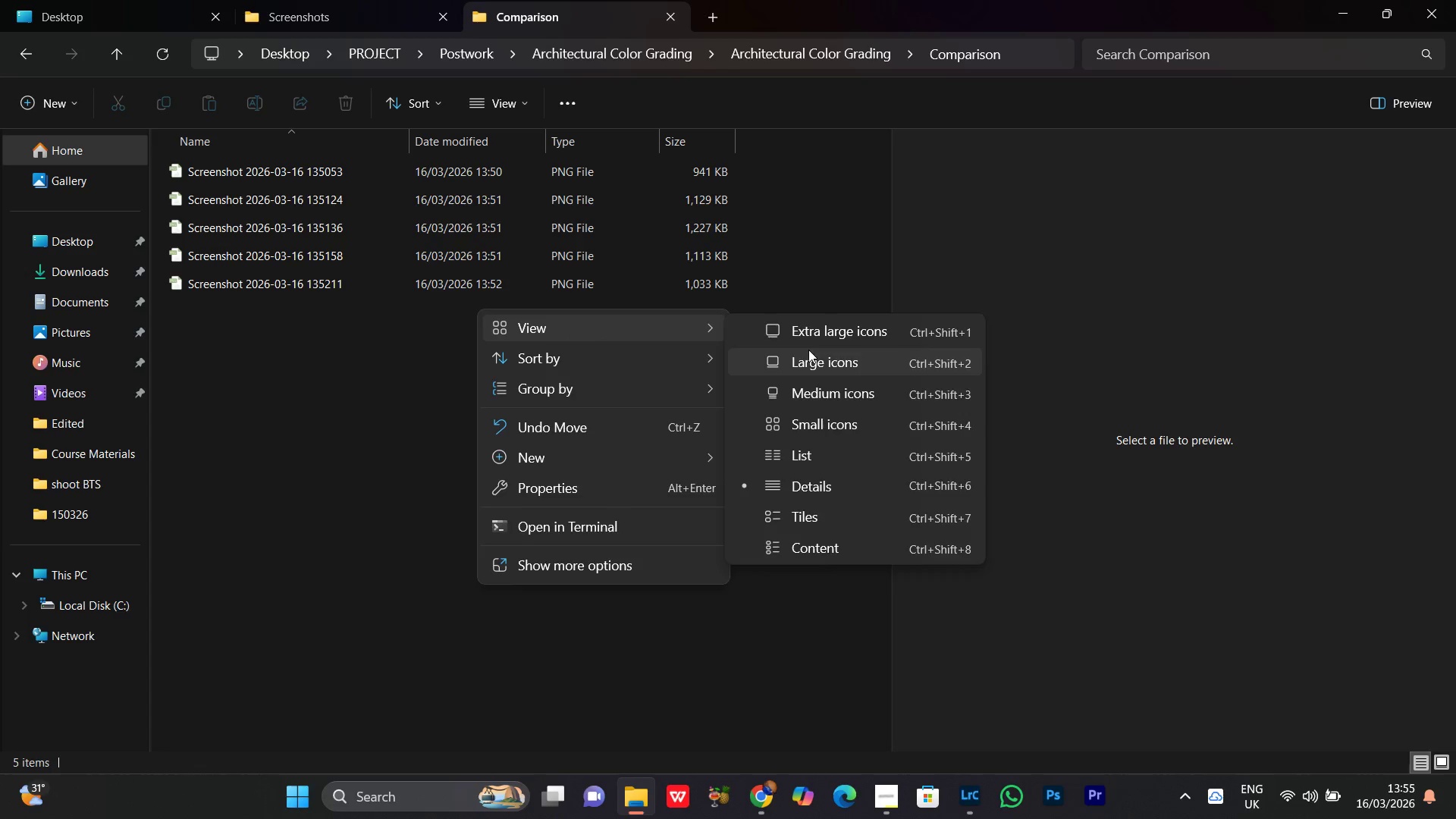 
double_click([566, 406])
 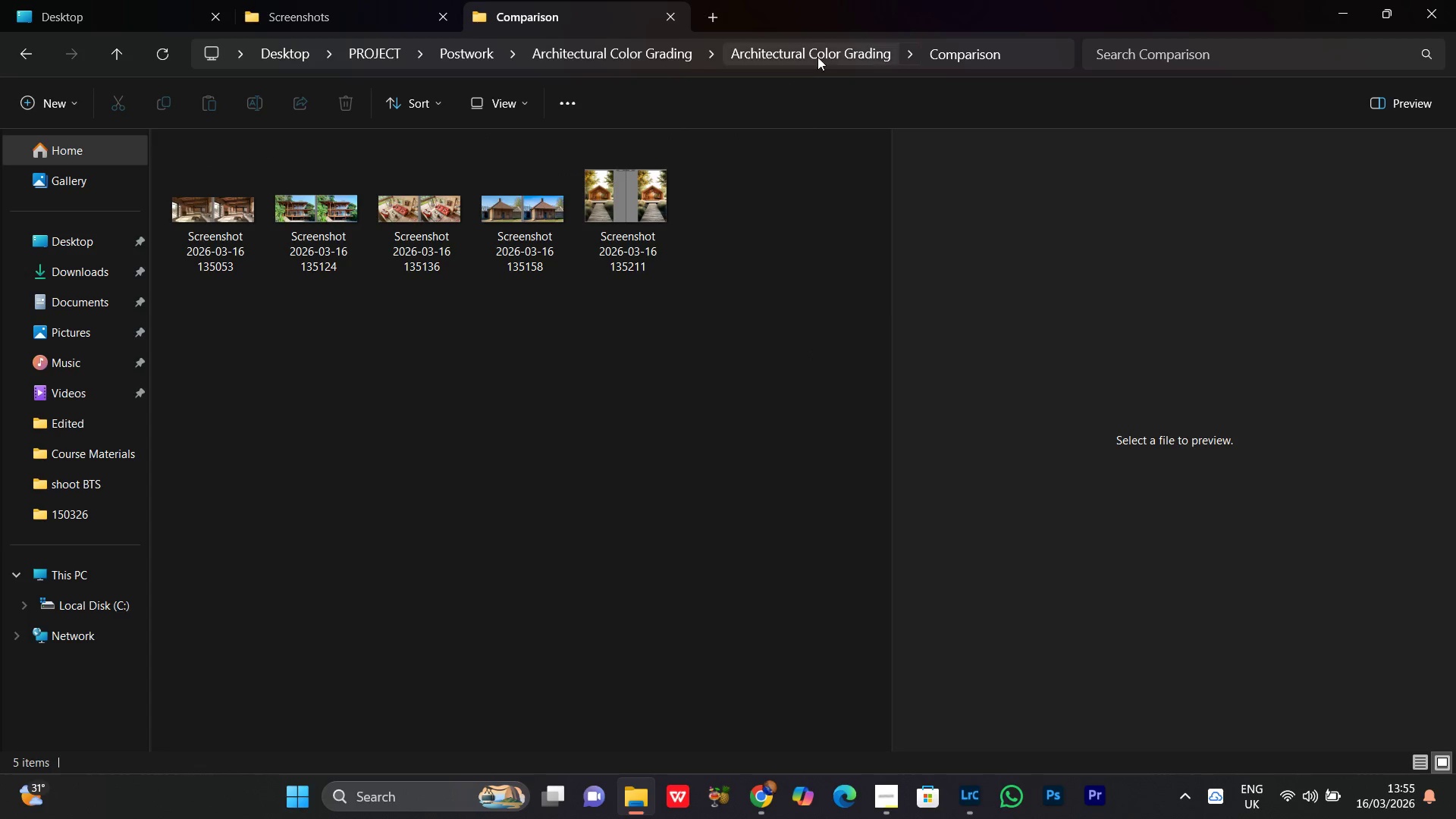 
left_click([821, 52])
 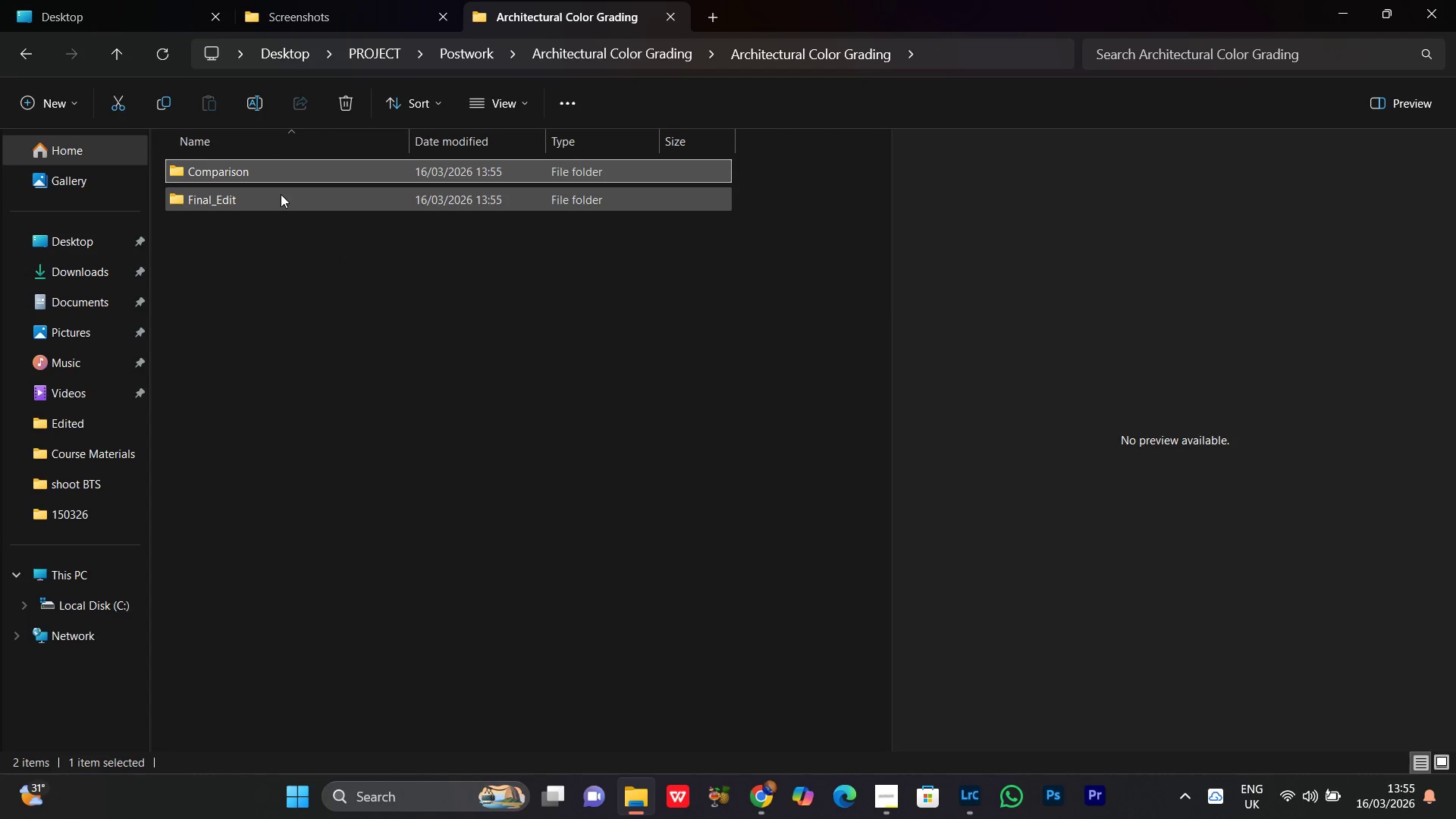 
double_click([281, 194])
 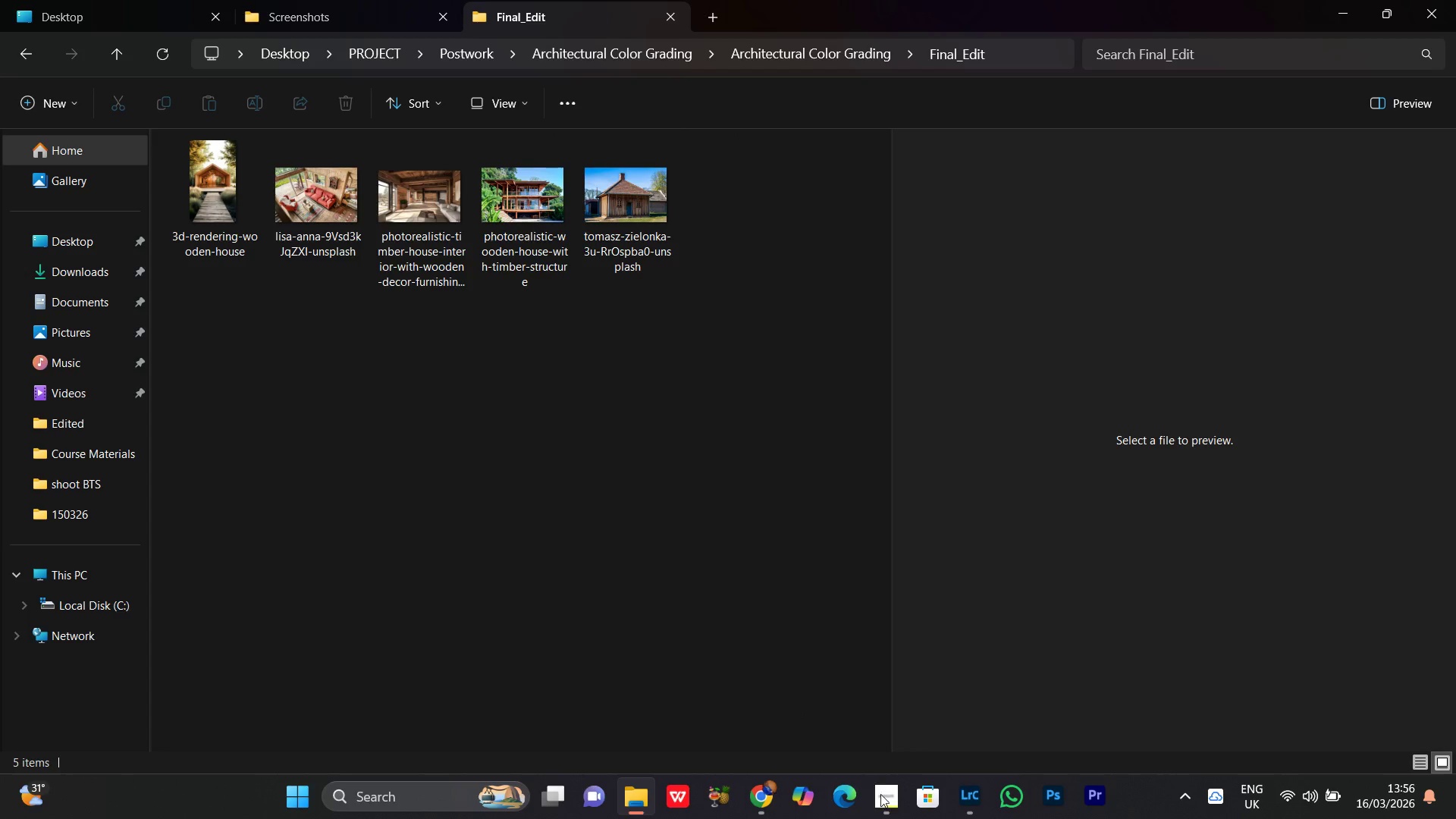 
left_click([889, 810])